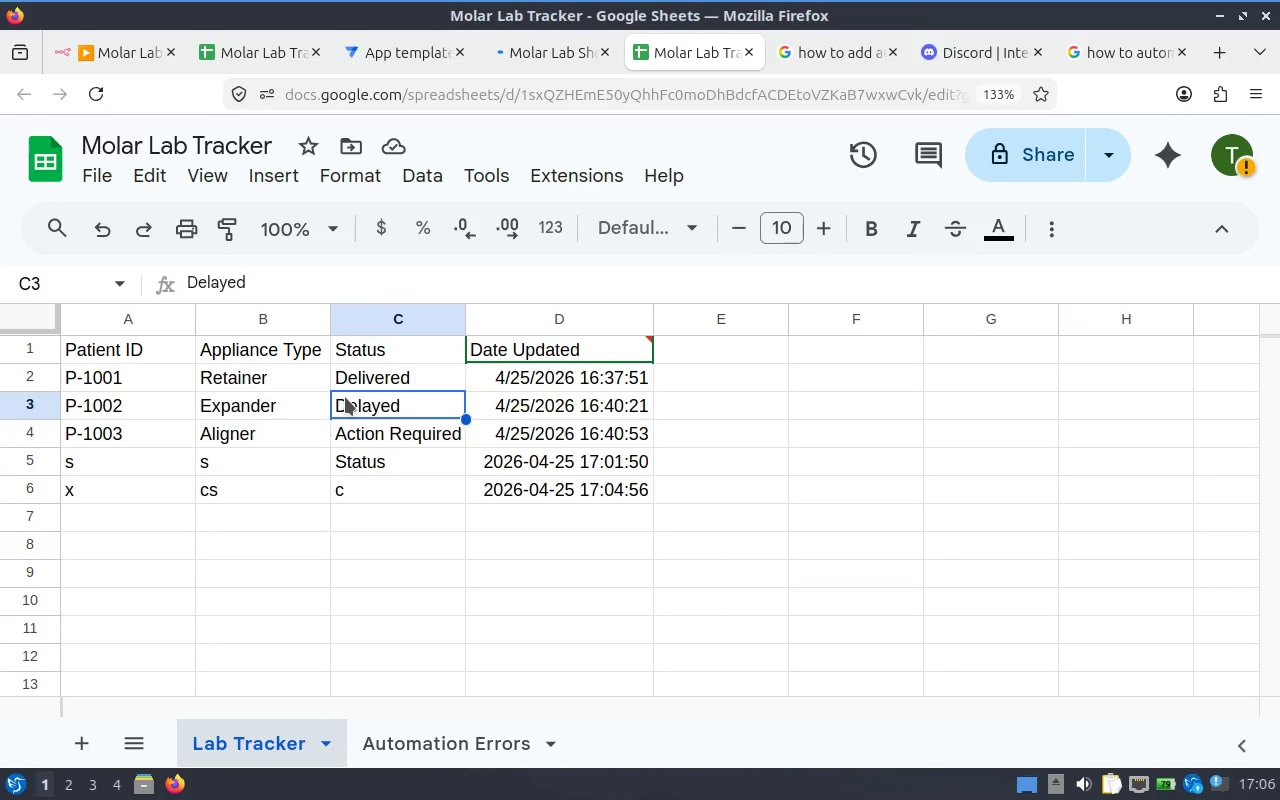 
key(C)
 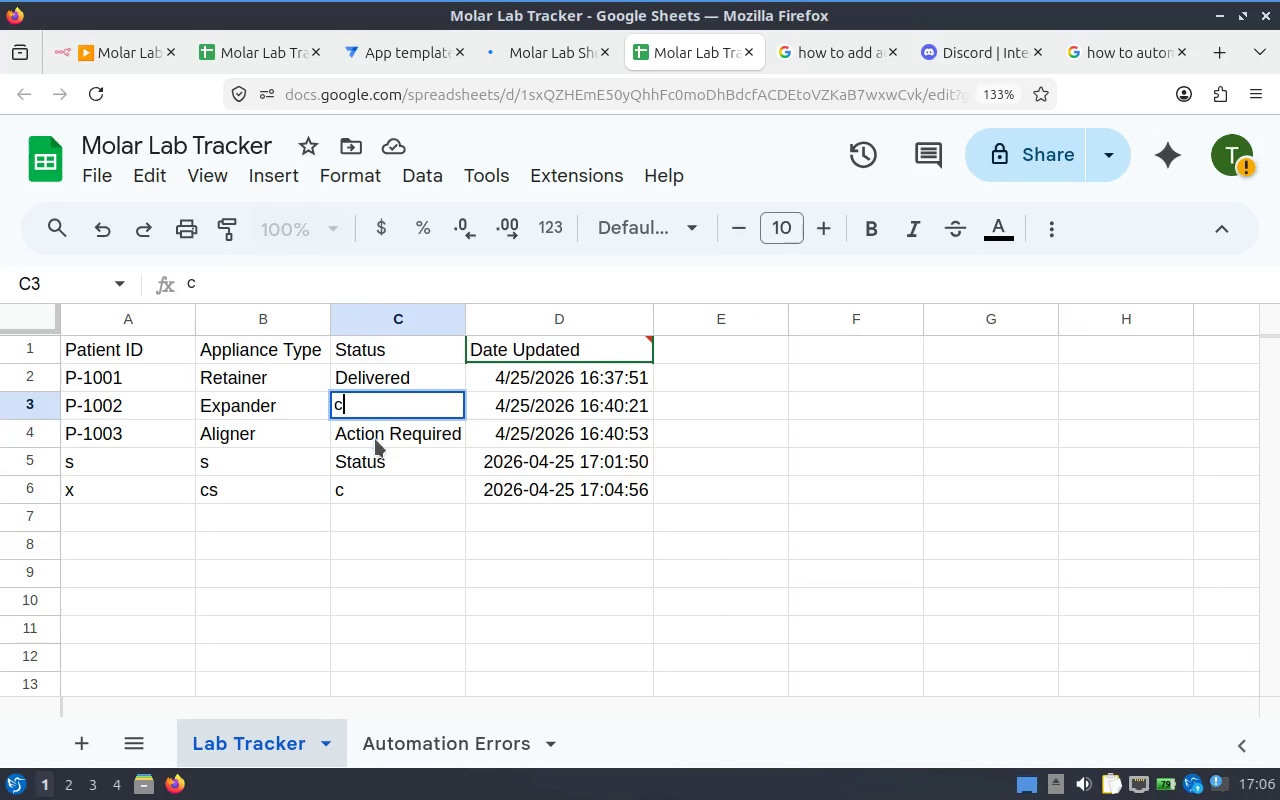 
left_click([375, 439])
 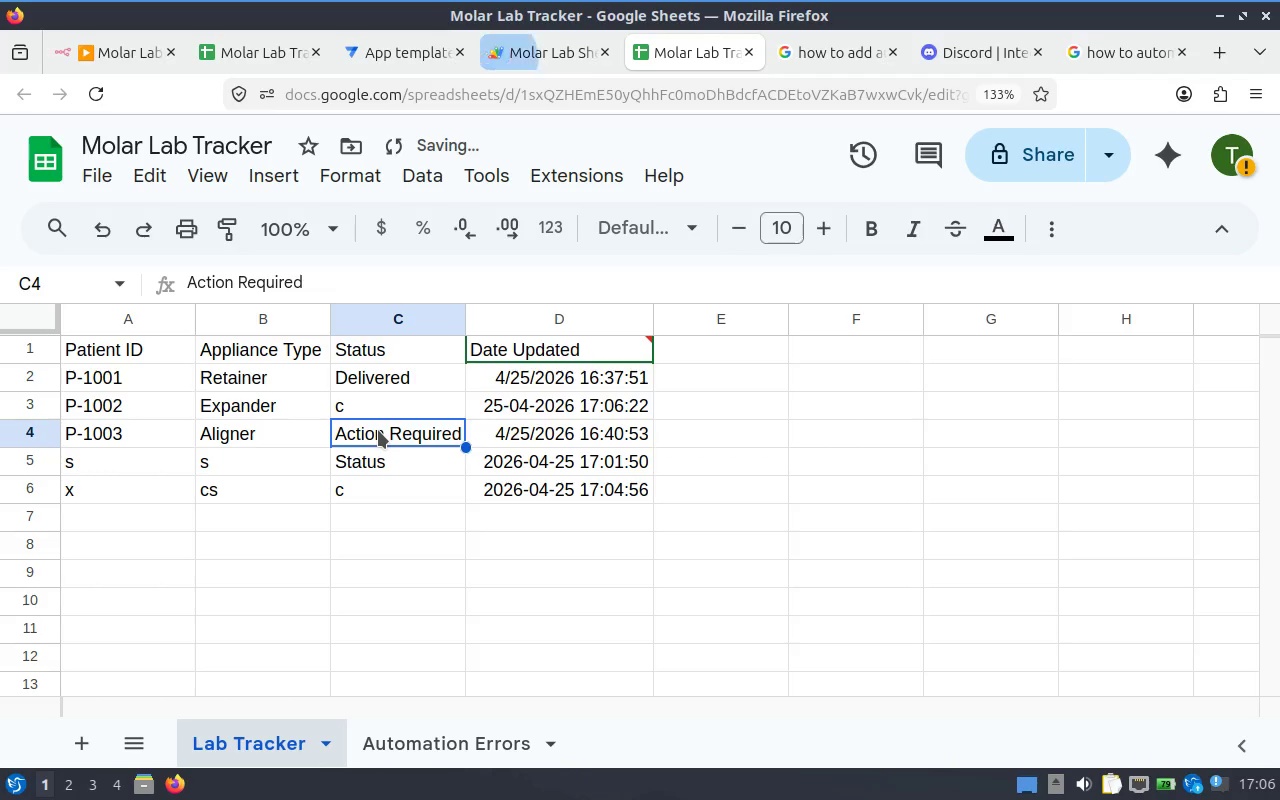 
left_click([384, 411])
 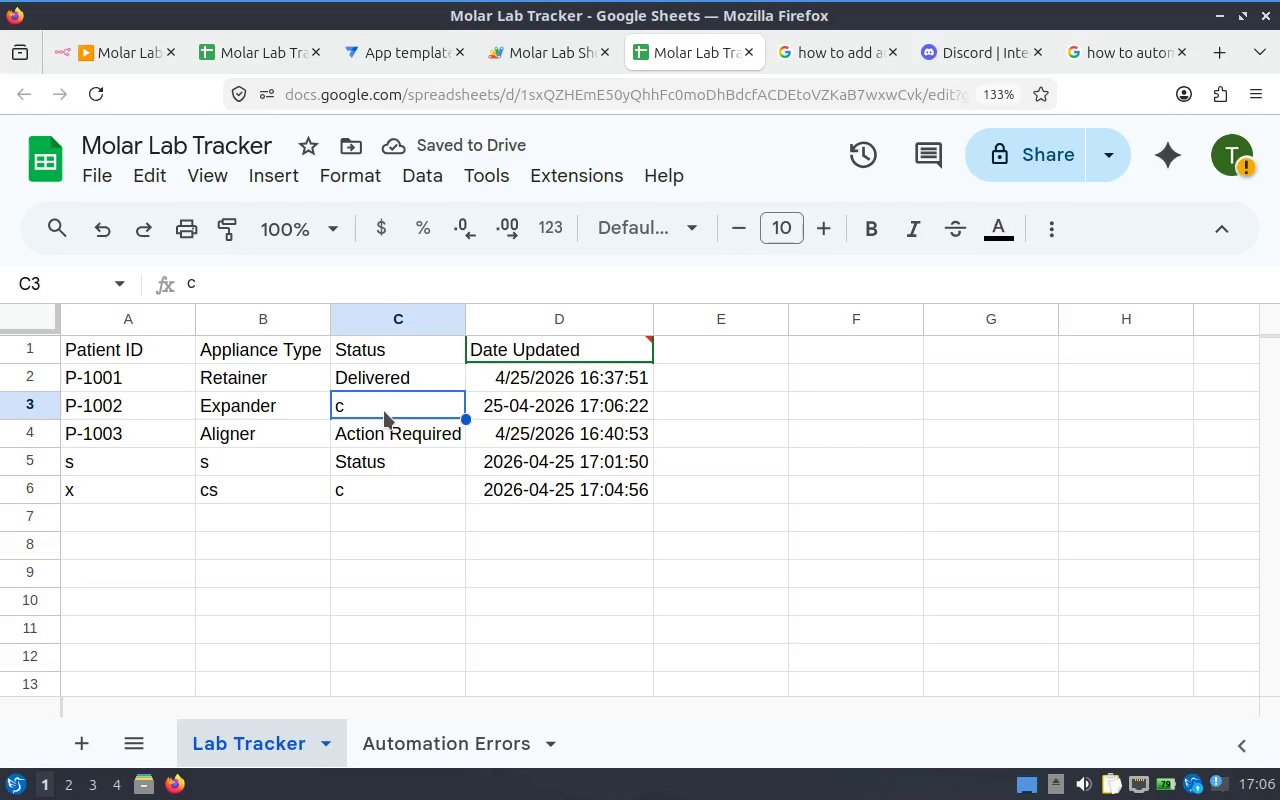 
key(Control+Z)
 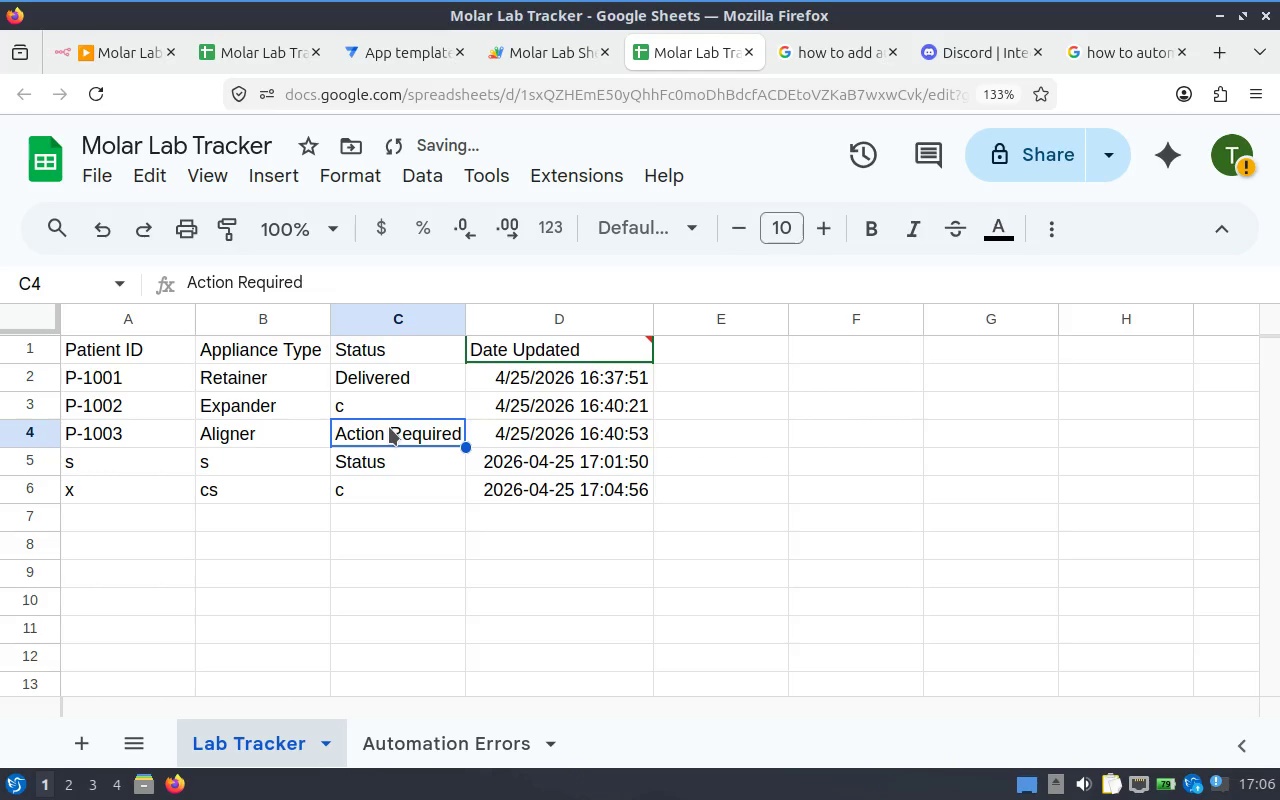 
key(Control+Z)
 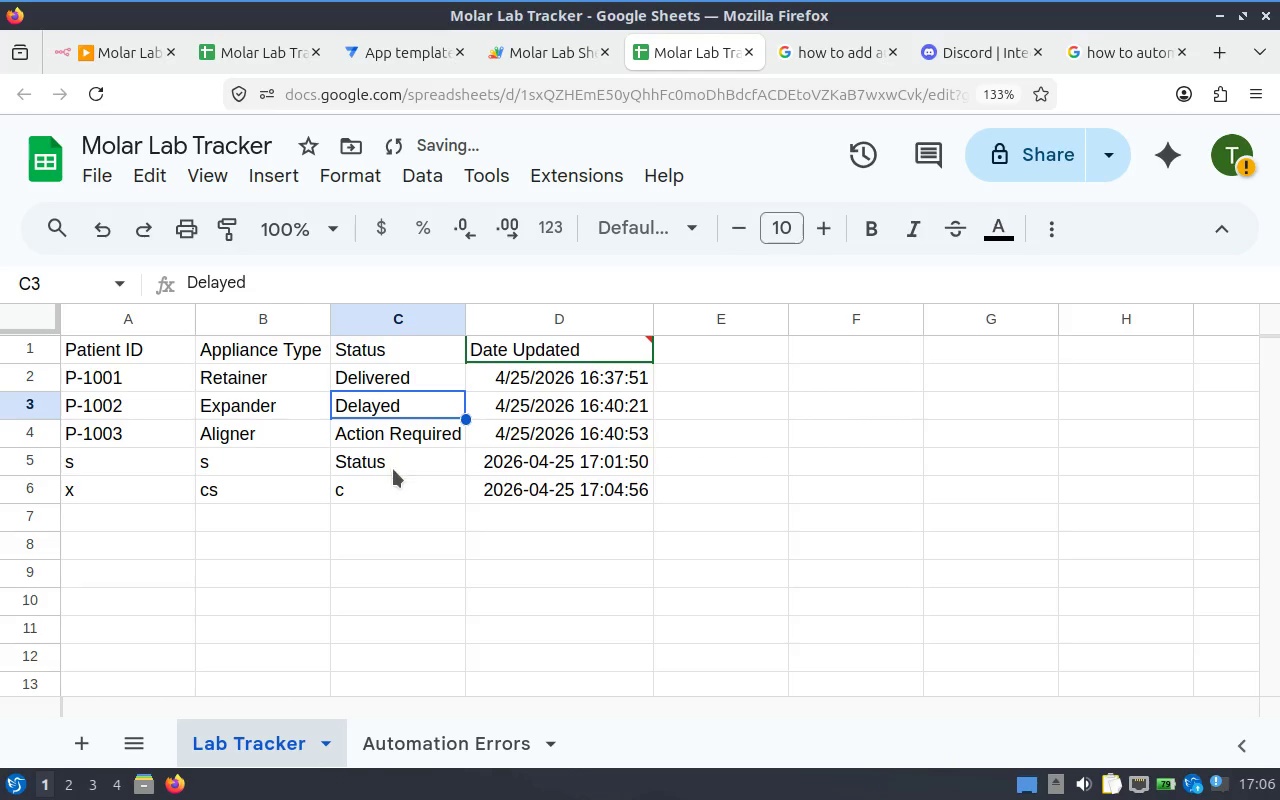 
left_click([393, 450])
 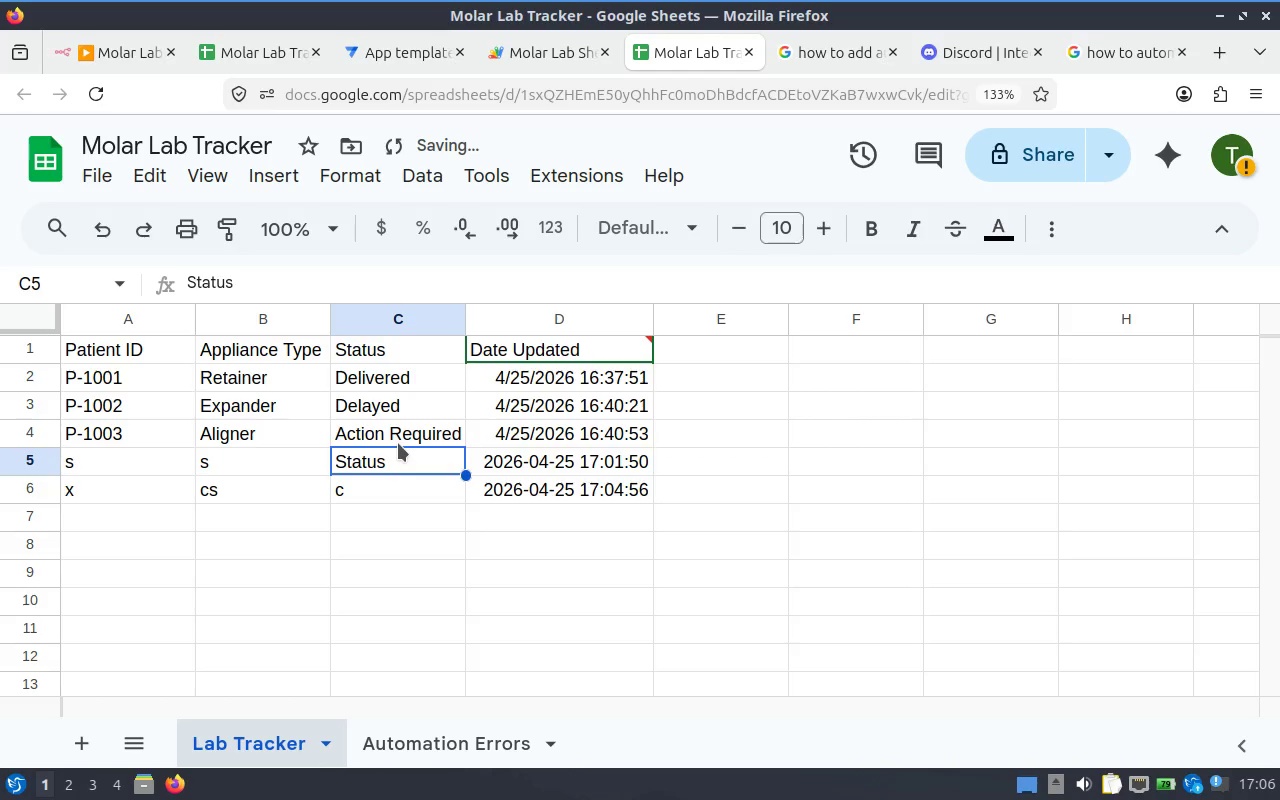 
double_click([398, 443])
 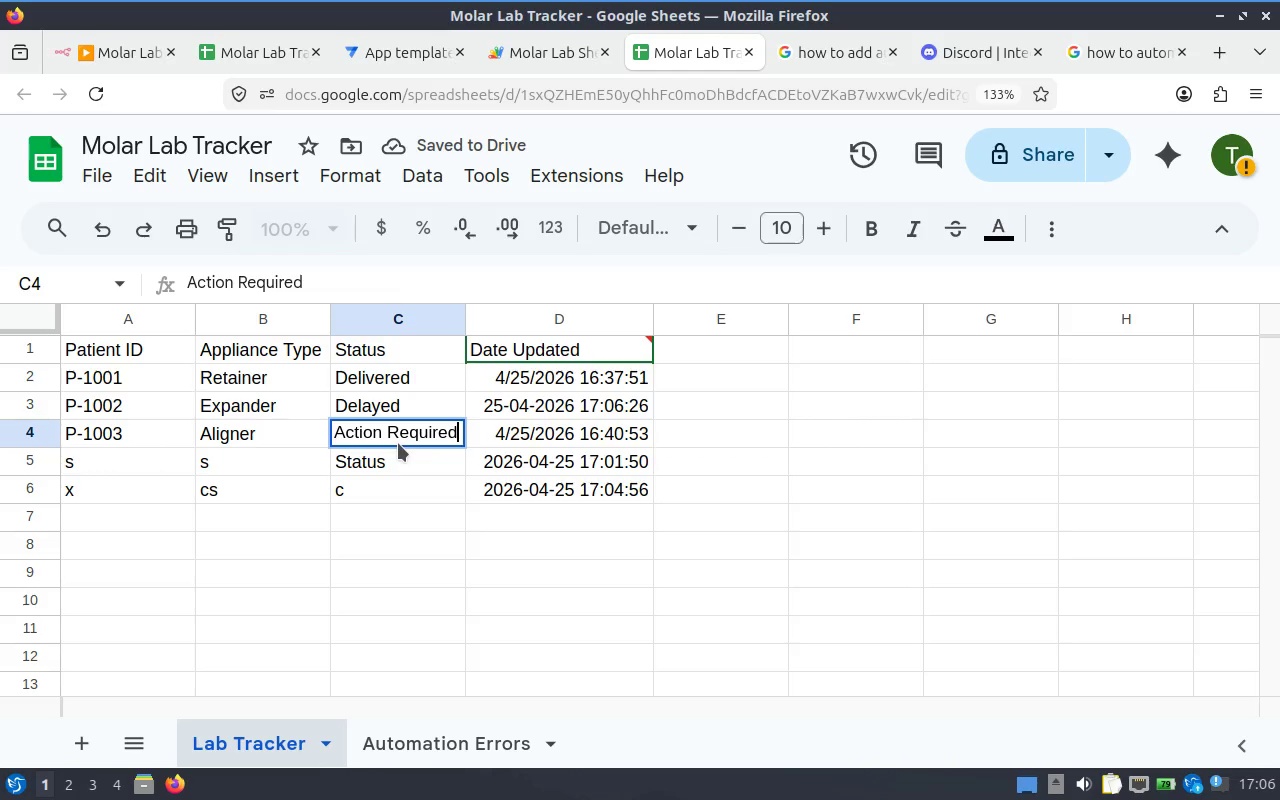 
left_click([429, 406])
 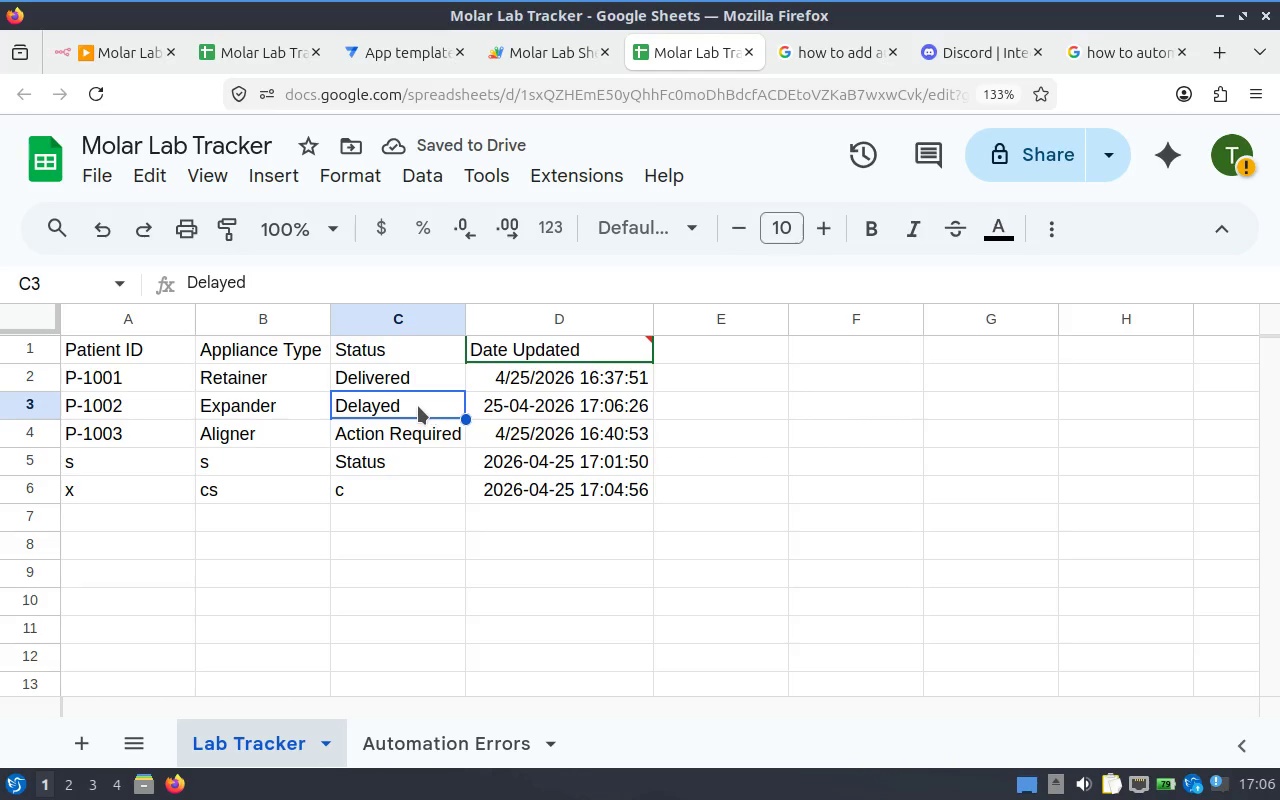 
left_click([414, 406])
 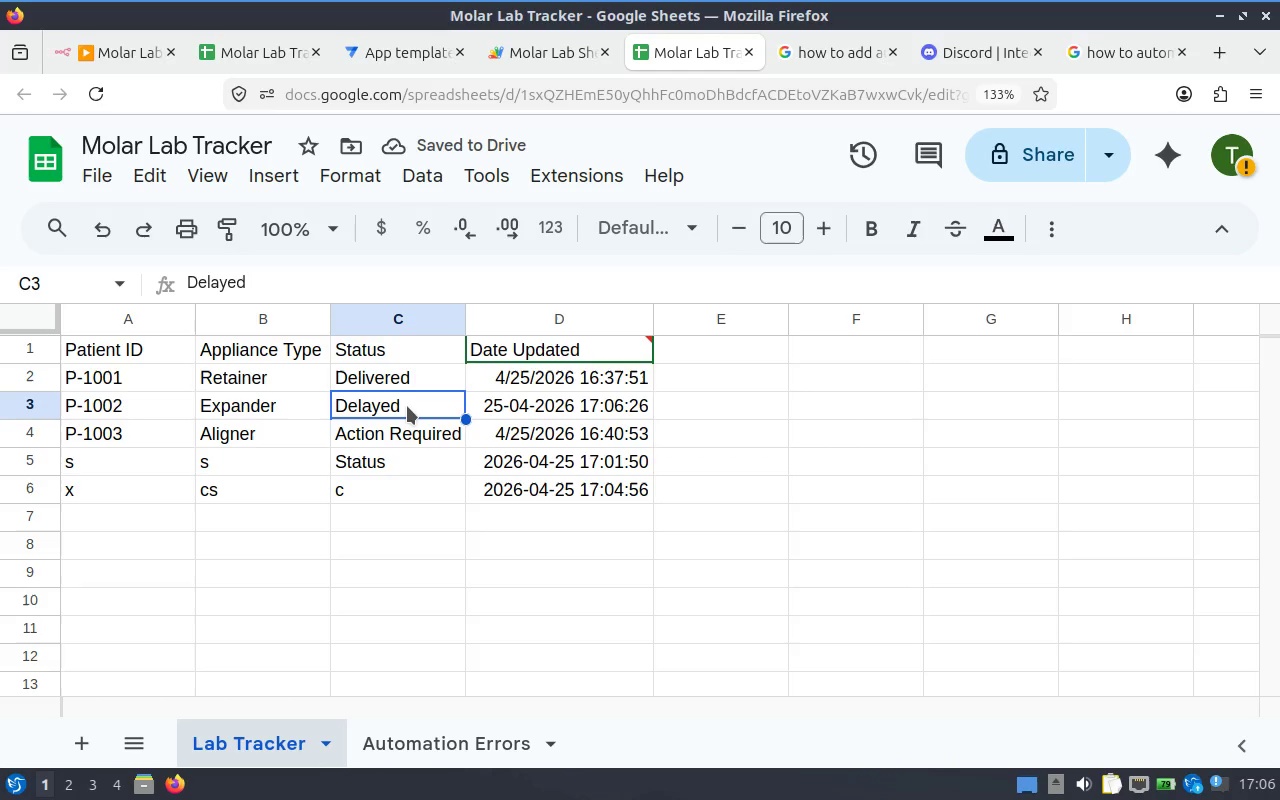 
left_click_drag(start_coordinate=[406, 406], to_coordinate=[392, 407])
 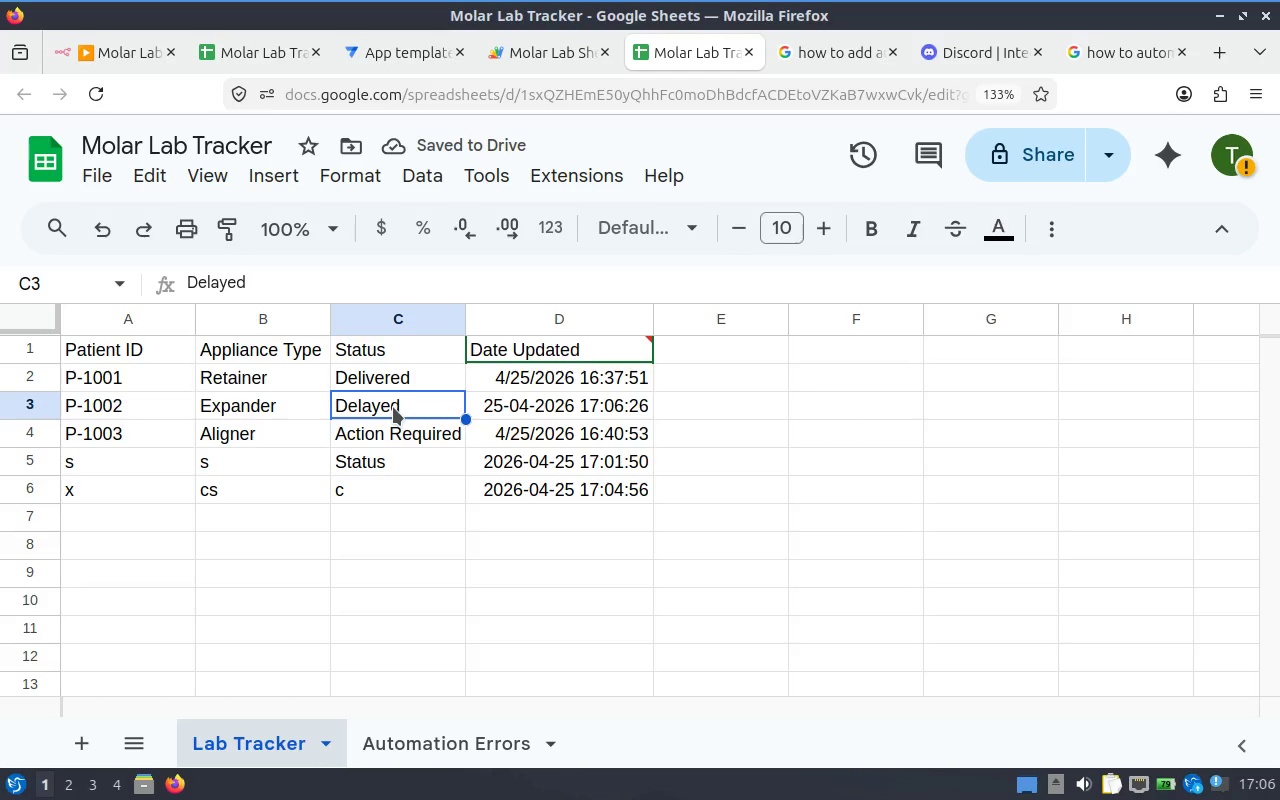 
double_click([393, 407])
 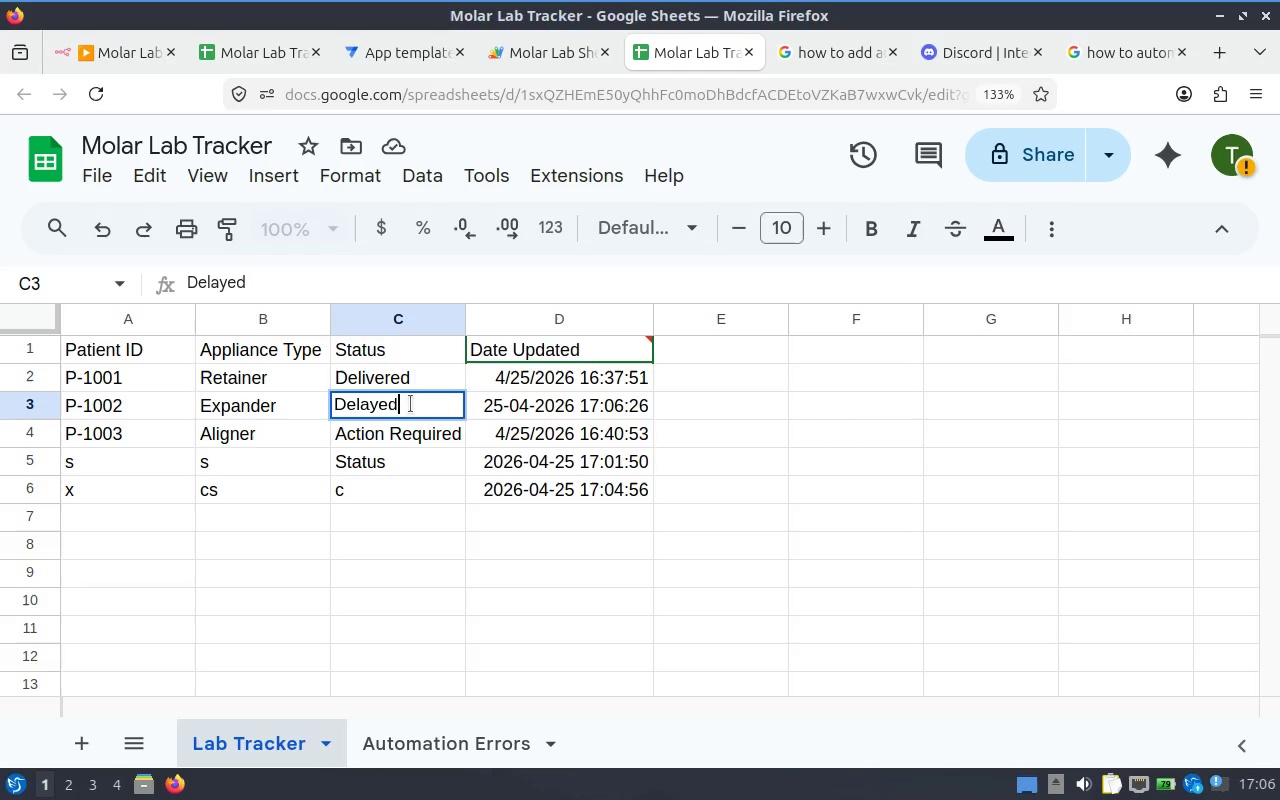 
left_click_drag(start_coordinate=[410, 404], to_coordinate=[390, 404])
 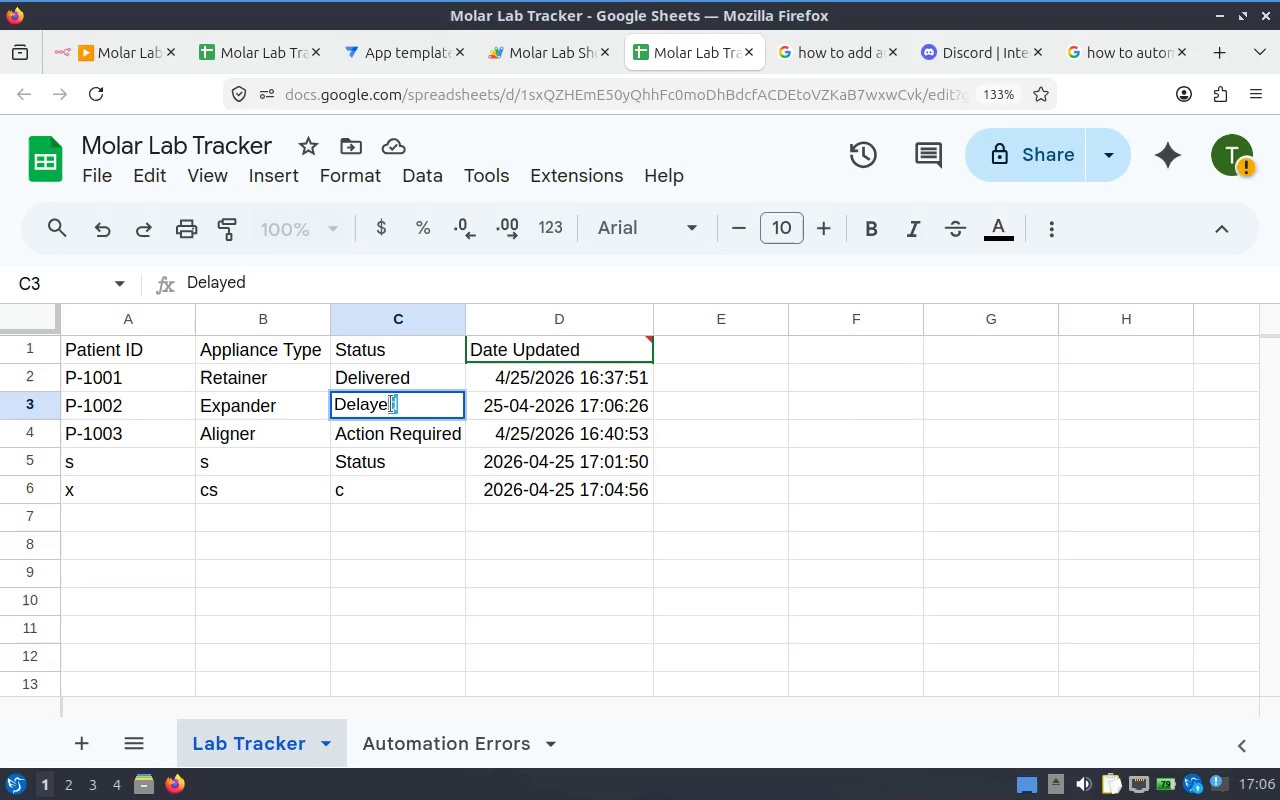 
key(D)
 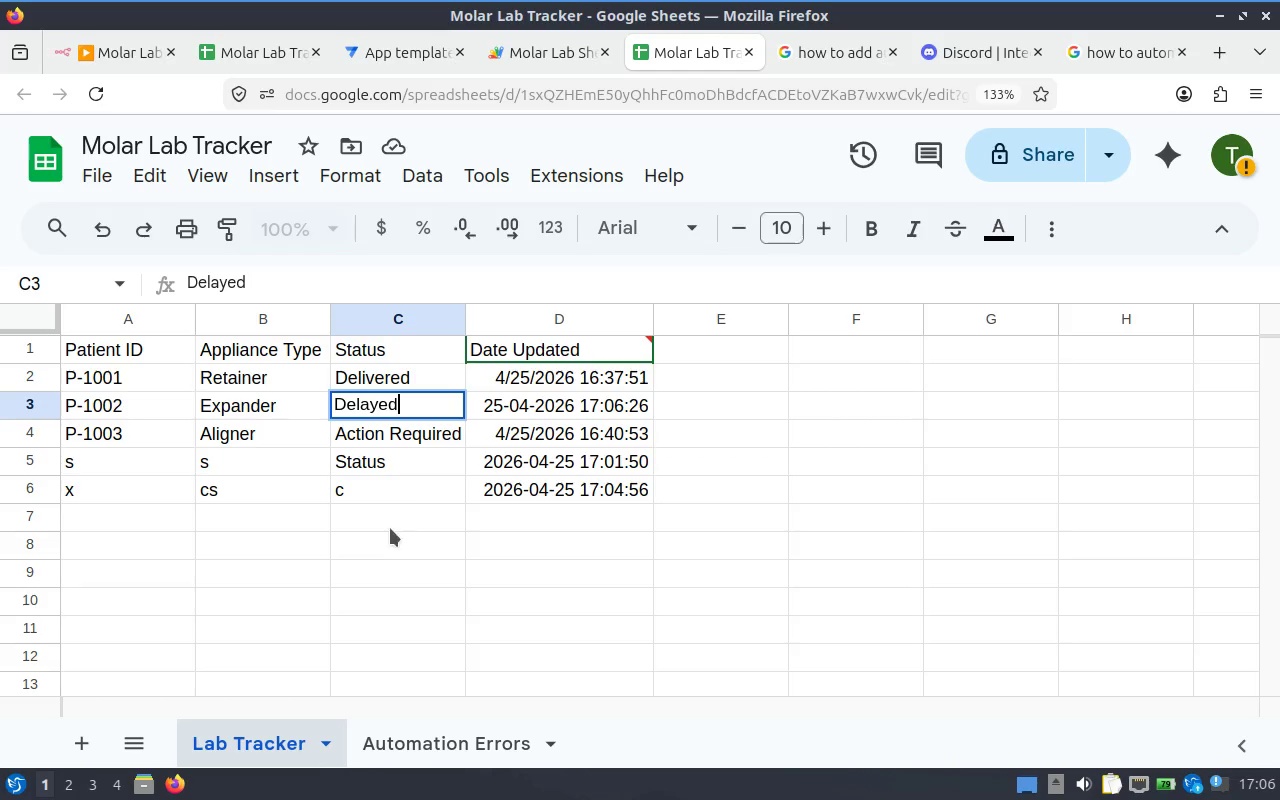 
left_click([388, 538])
 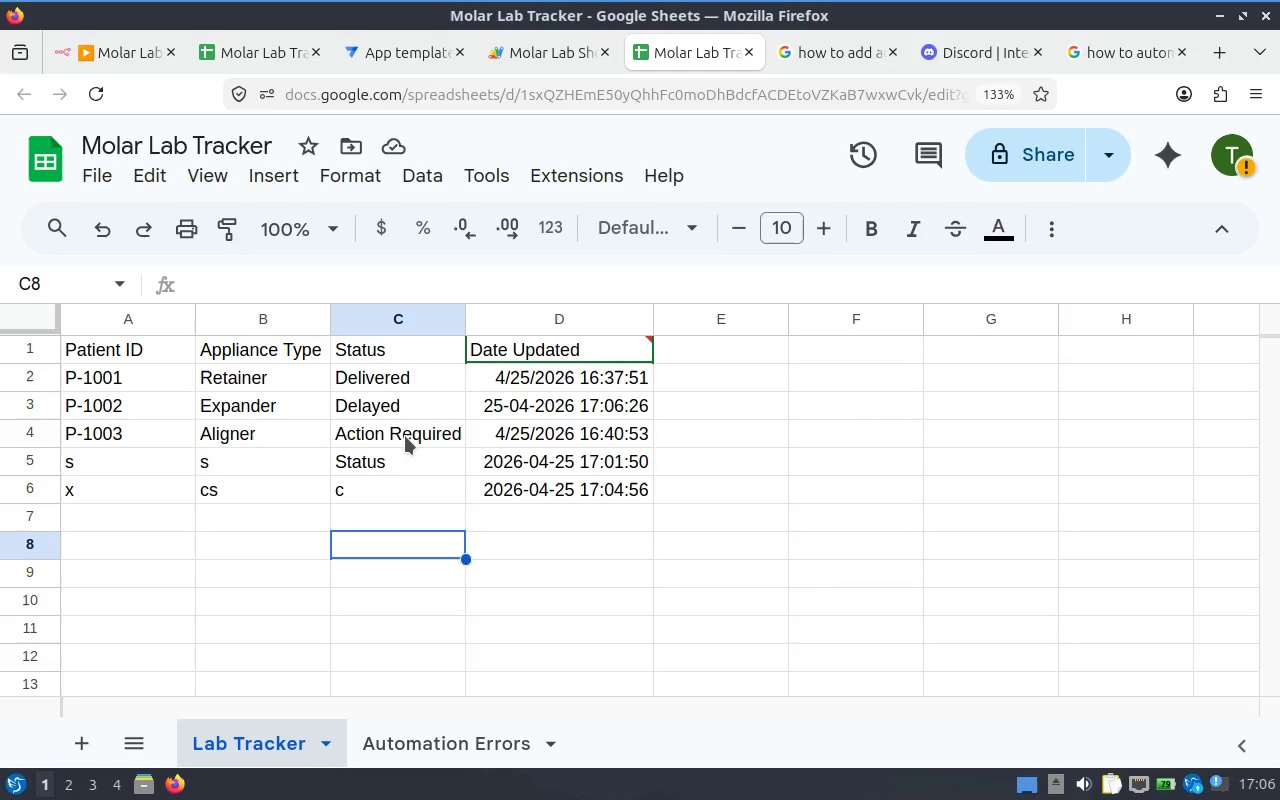 
double_click([415, 436])
 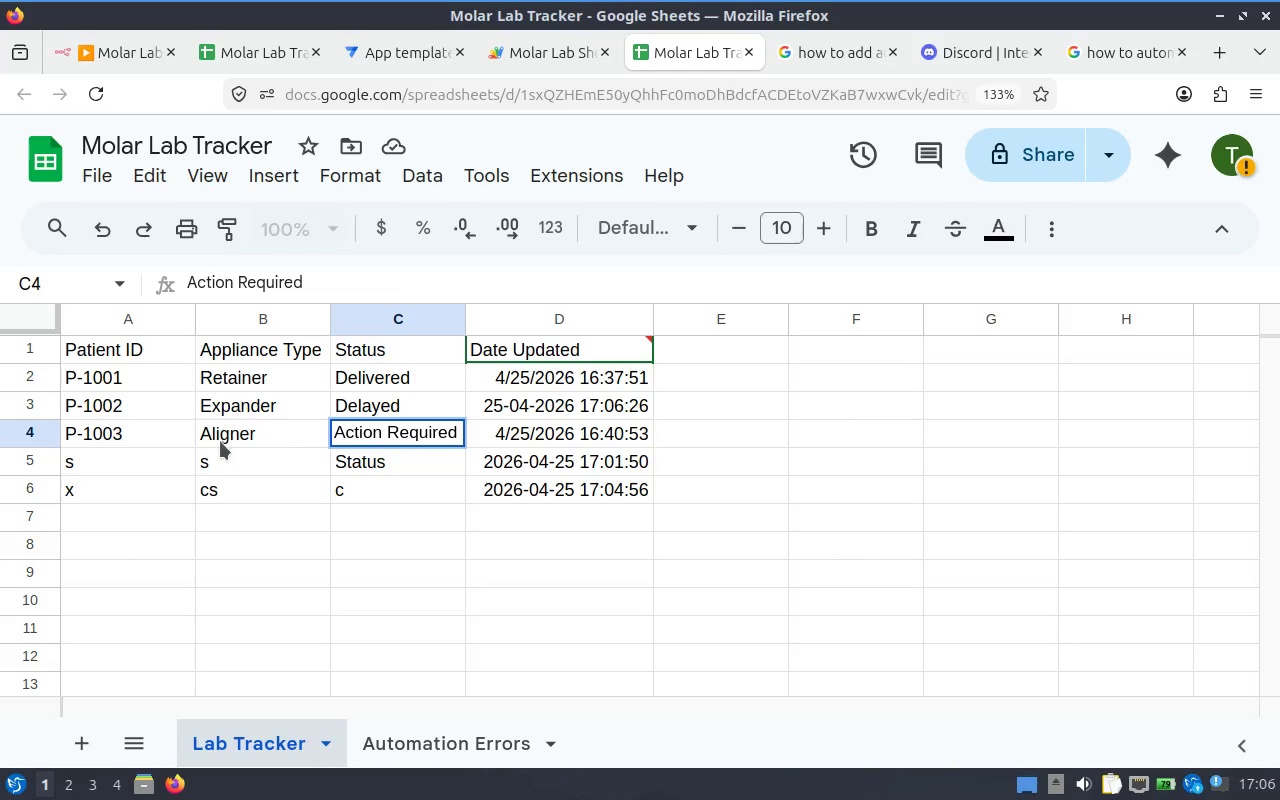 
left_click([130, 440])
 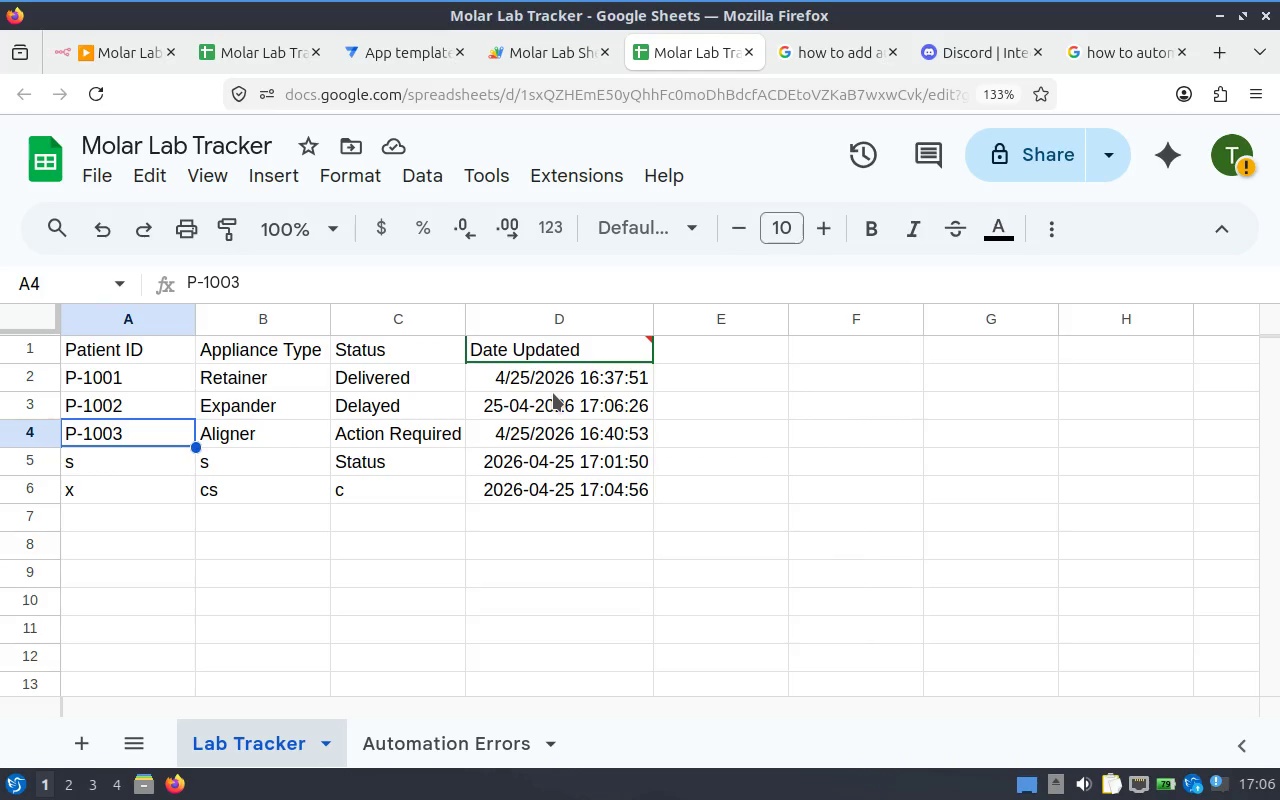 
left_click_drag(start_coordinate=[550, 387], to_coordinate=[553, 480])
 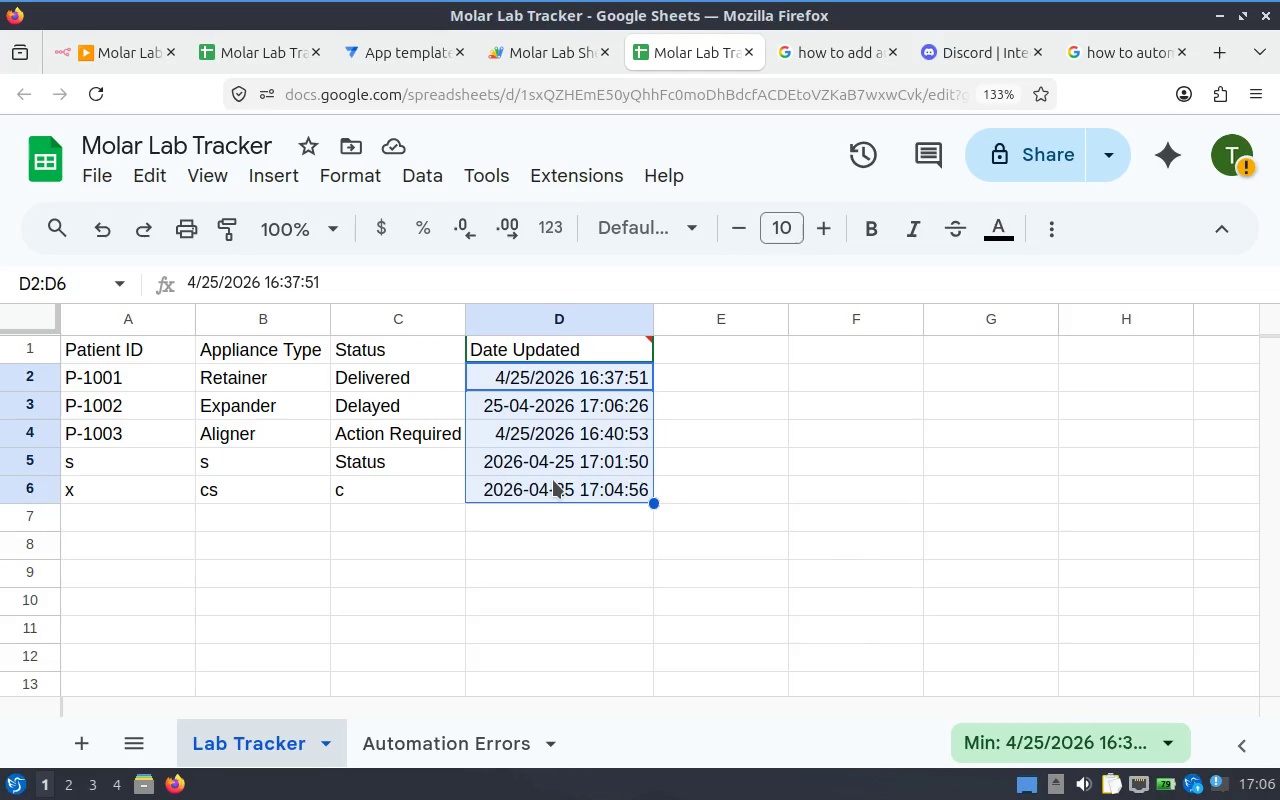 
key(Delete)
 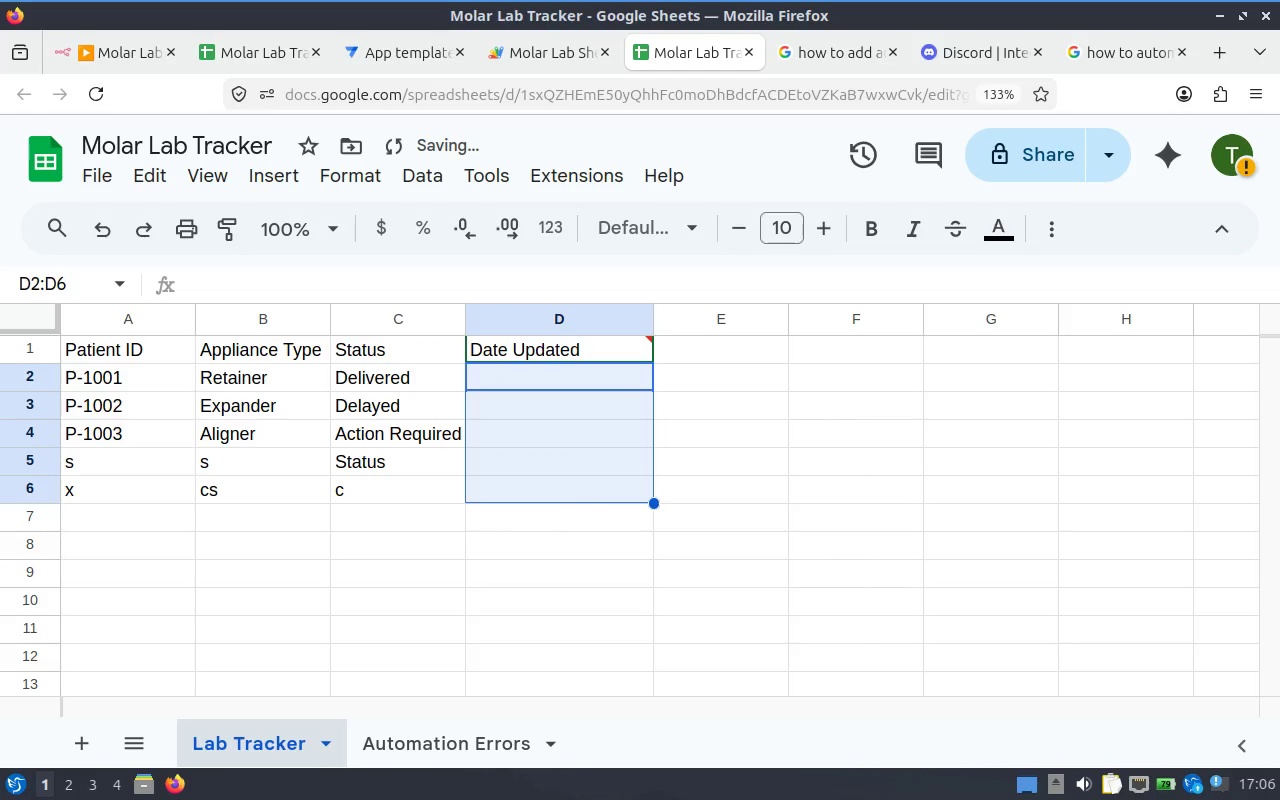 
left_click([473, 524])
 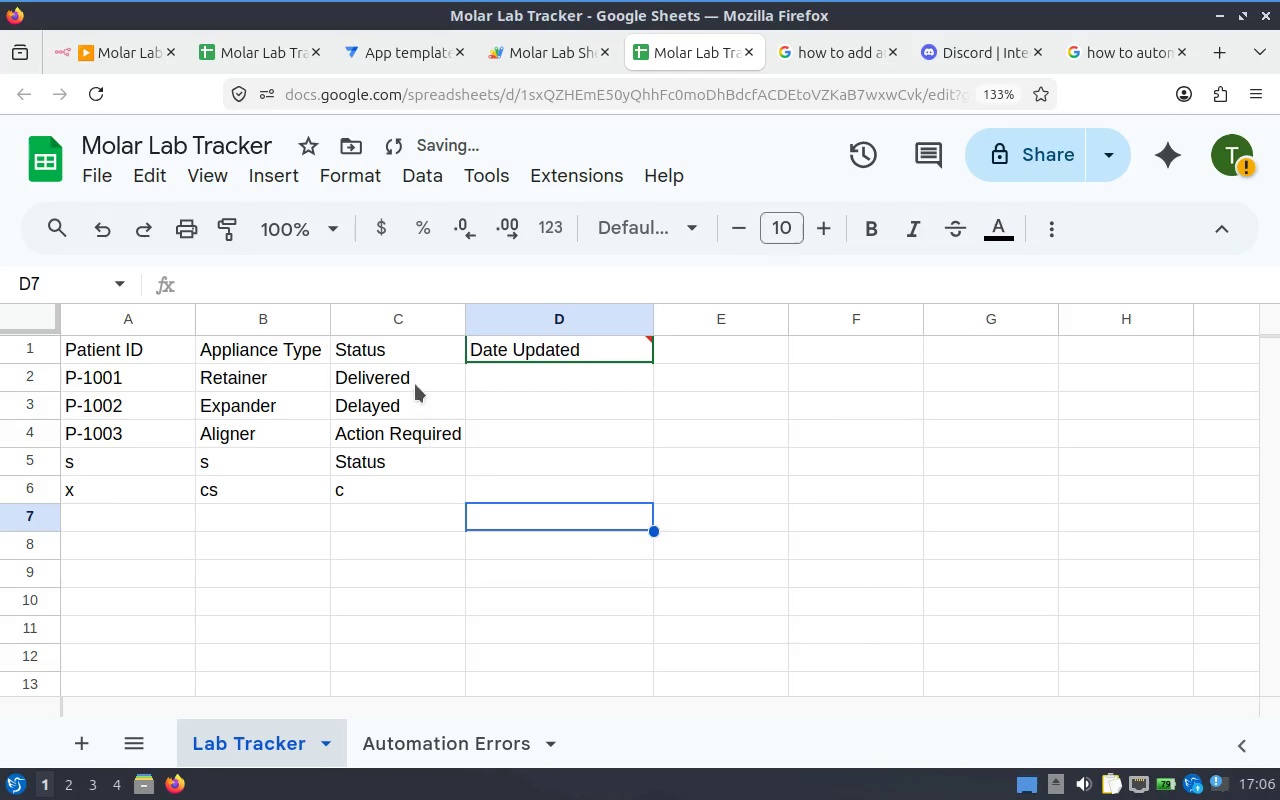 
left_click([415, 379])
 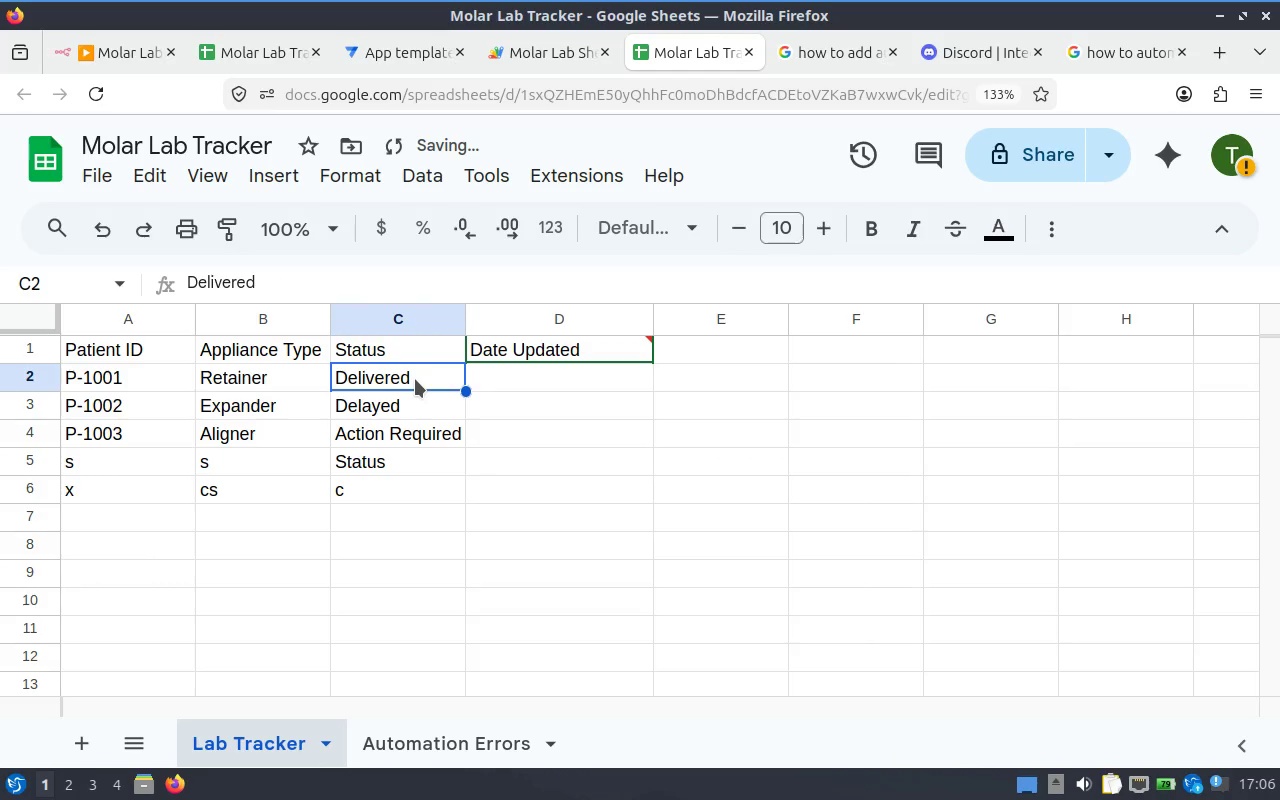 
left_click([415, 379])
 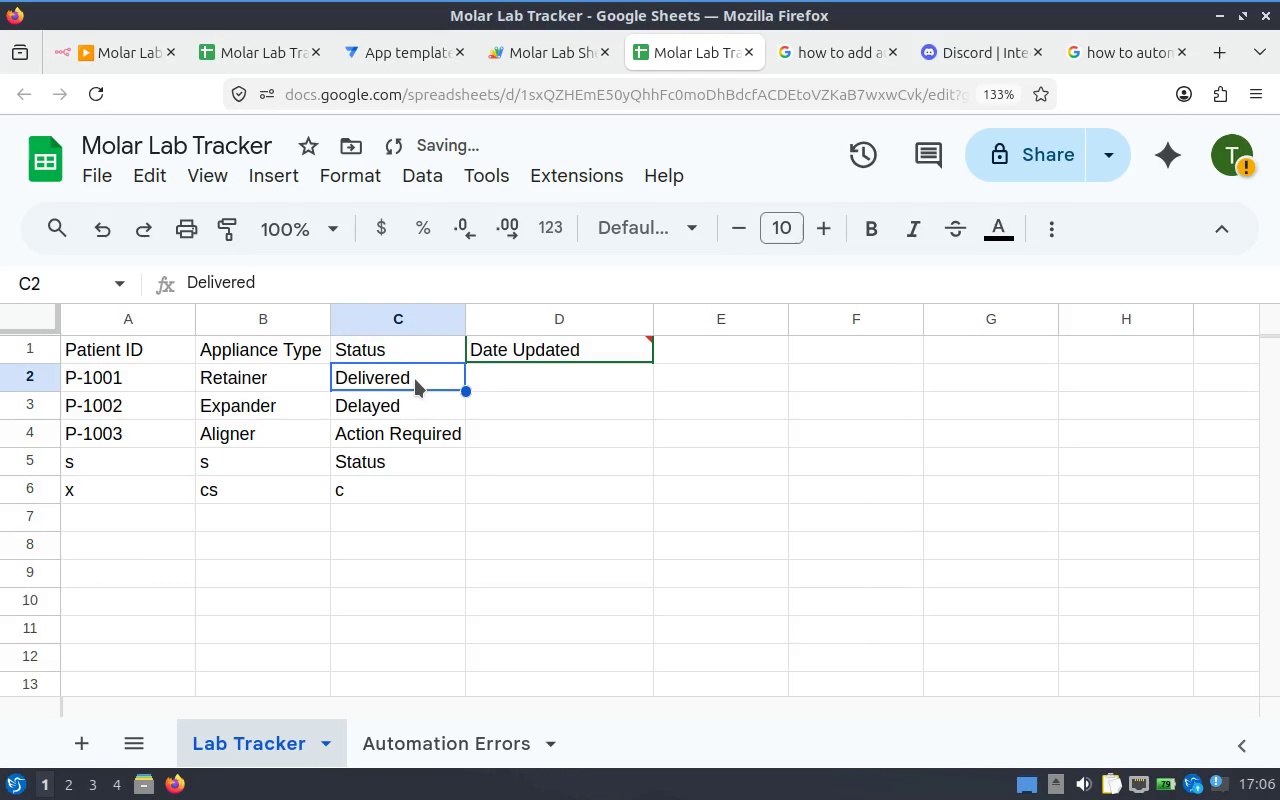 
left_click([415, 379])
 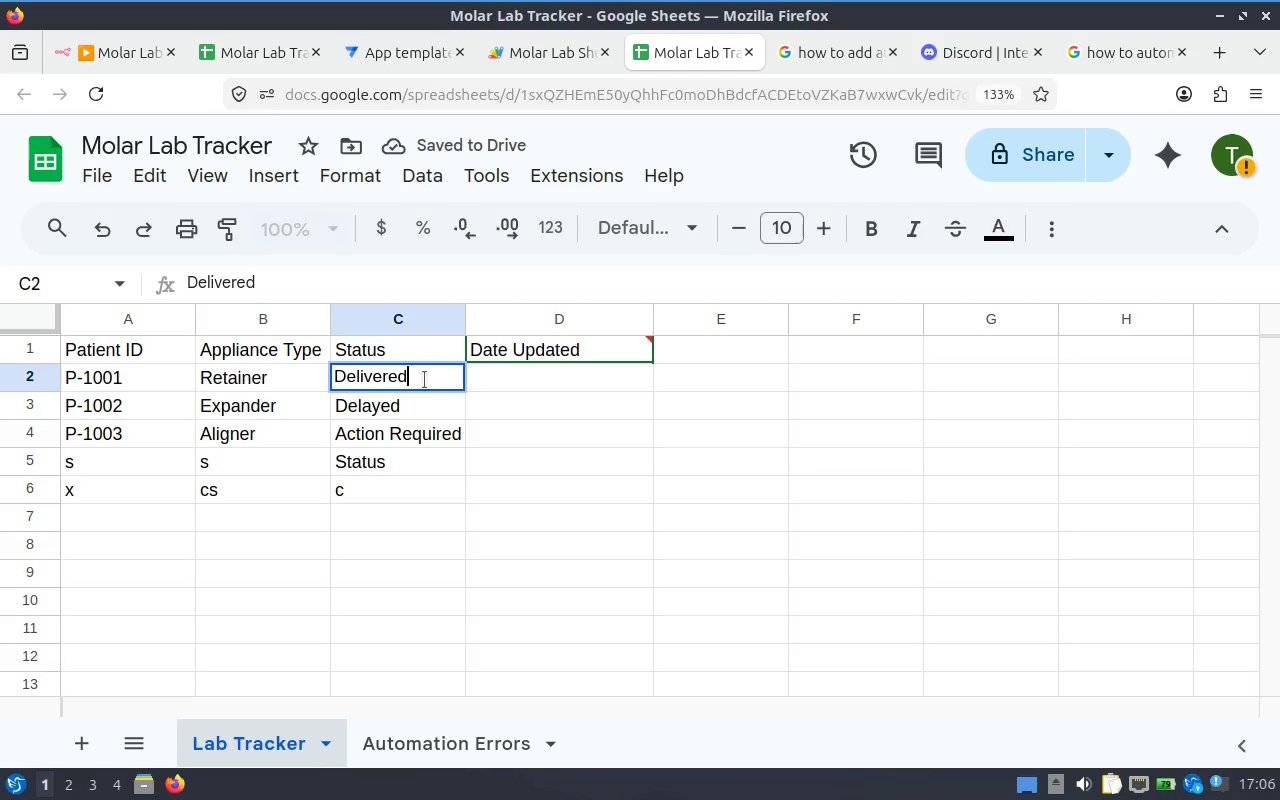 
key(Backspace)
 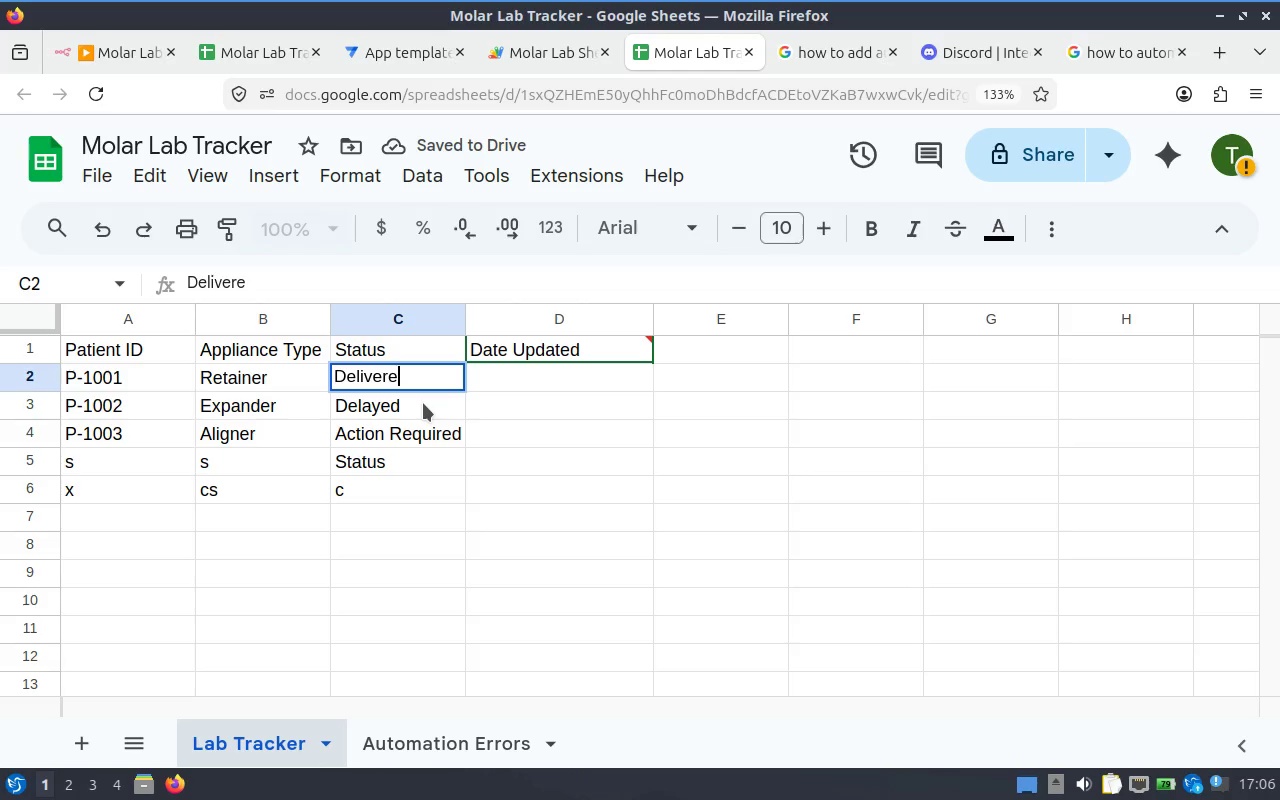 
key(D)
 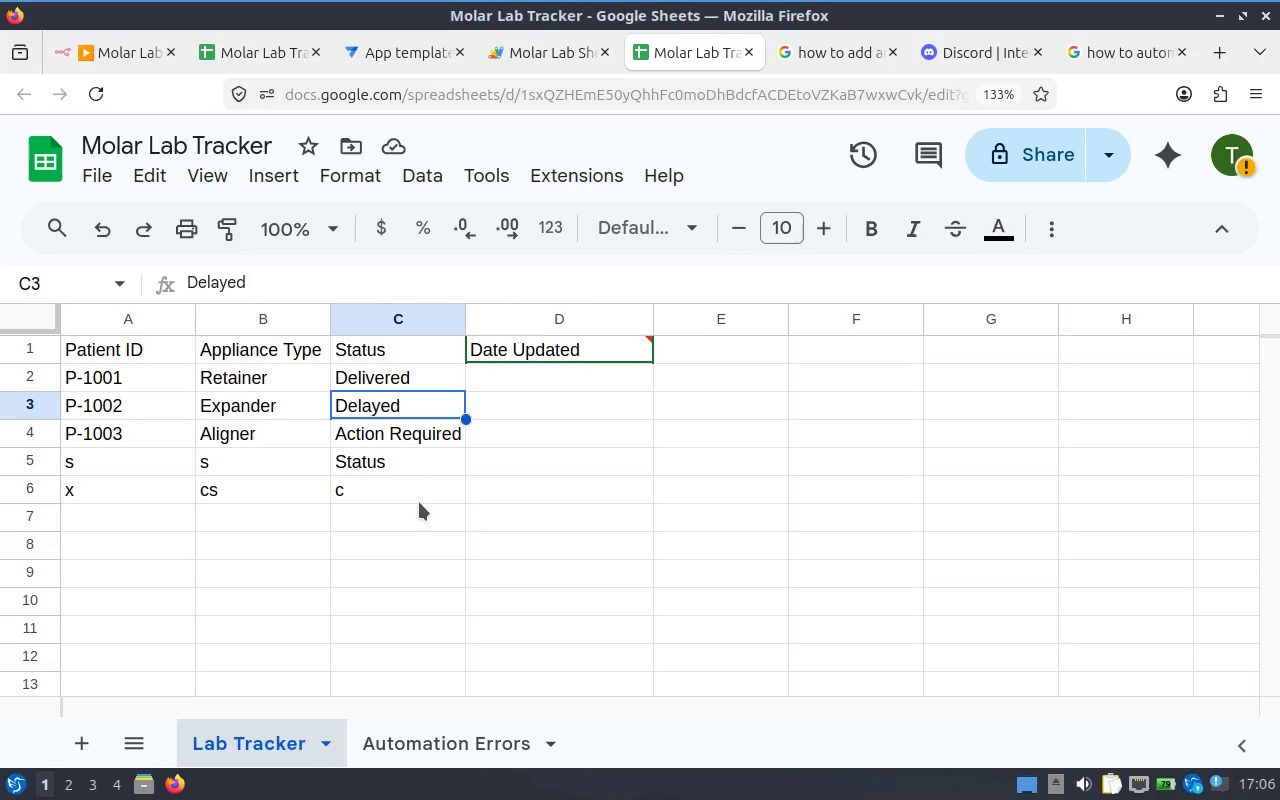 
left_click_drag(start_coordinate=[408, 495], to_coordinate=[83, 475])
 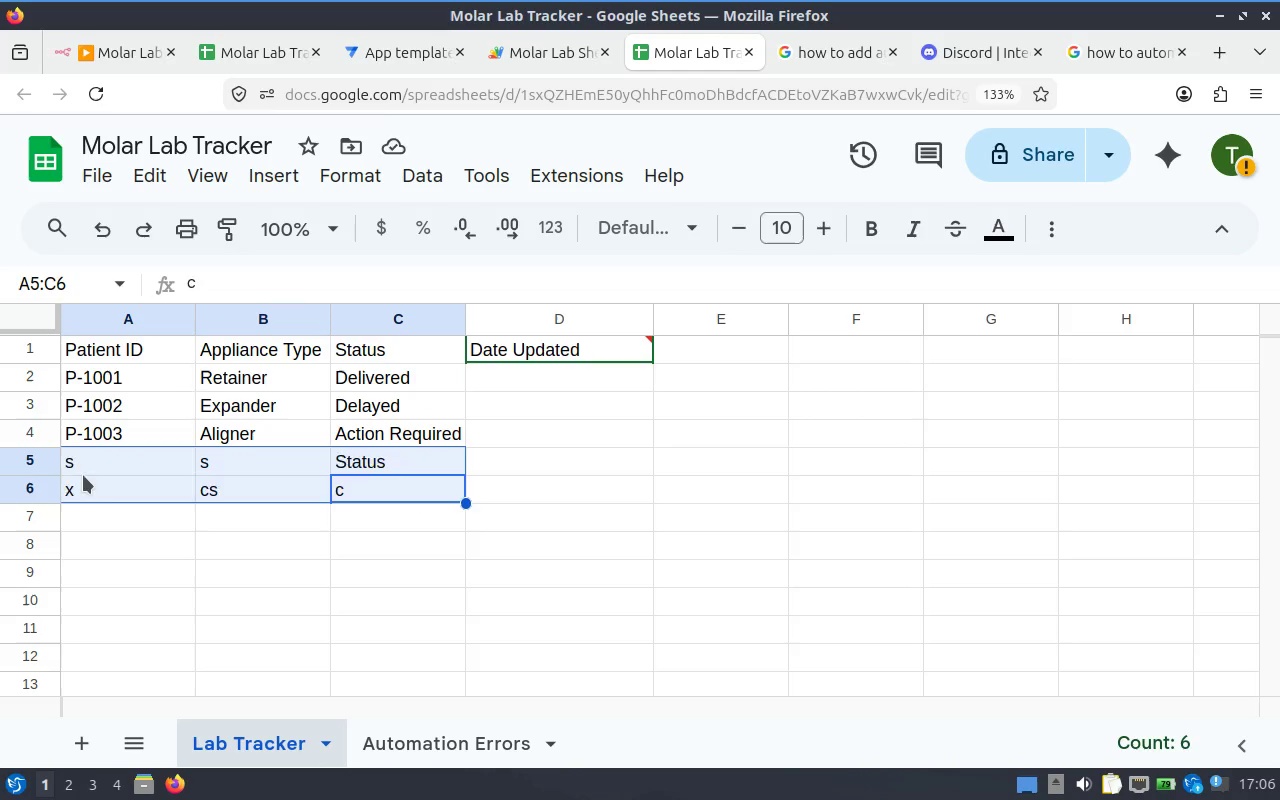 
key(Delete)
 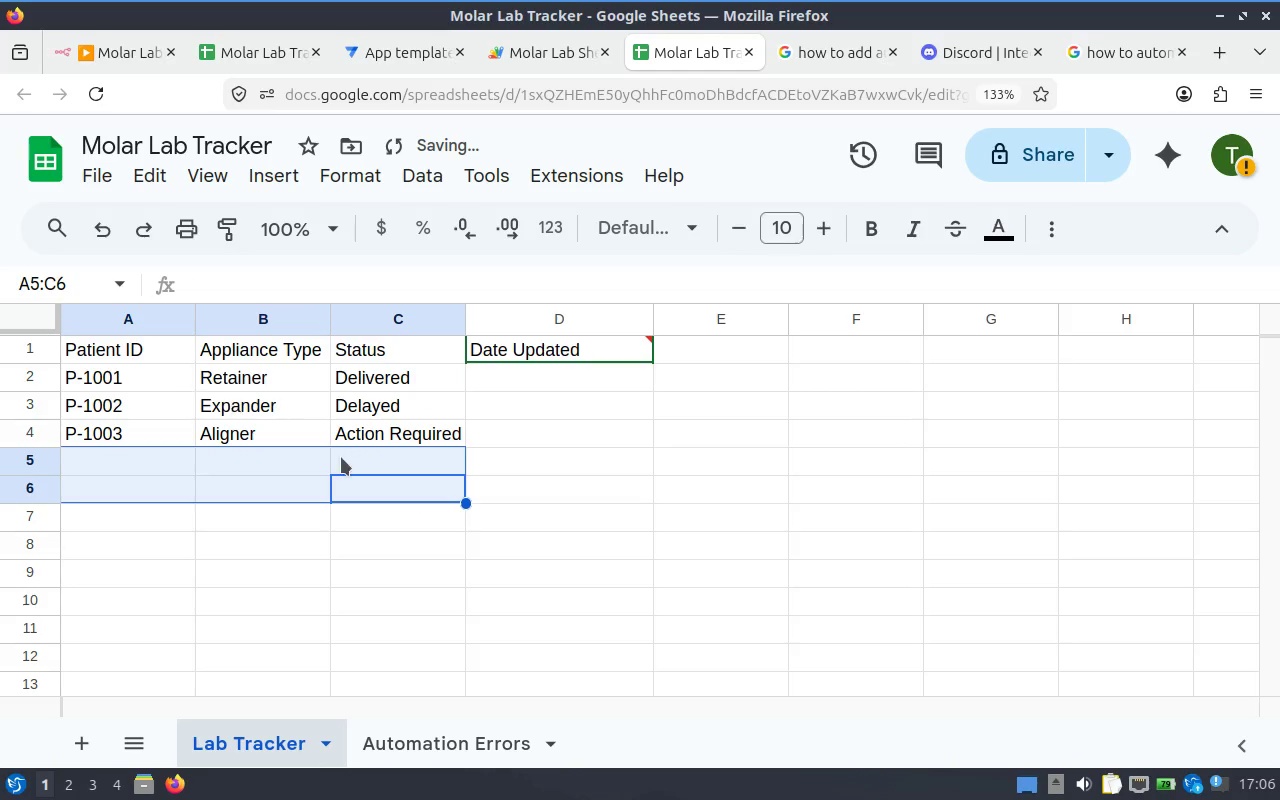 
left_click_drag(start_coordinate=[375, 428], to_coordinate=[382, 383])
 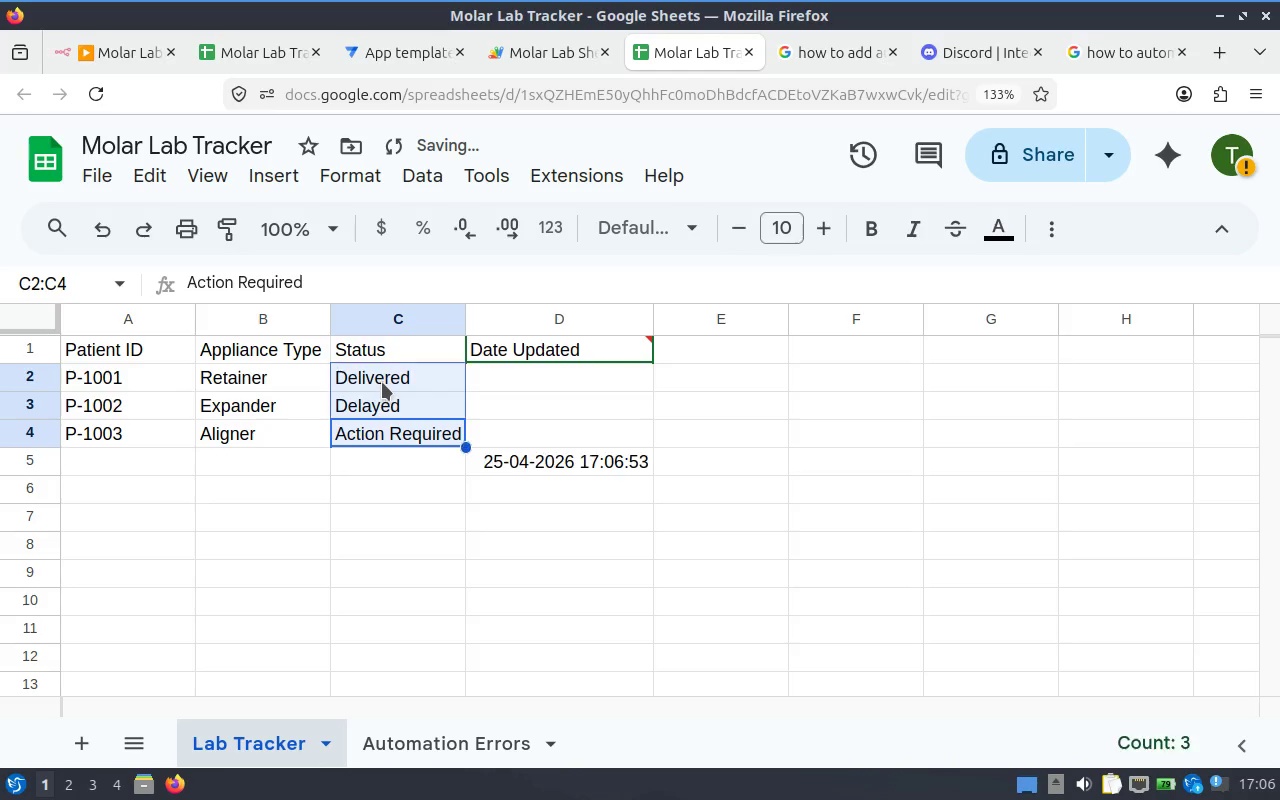 
key(Delete)
 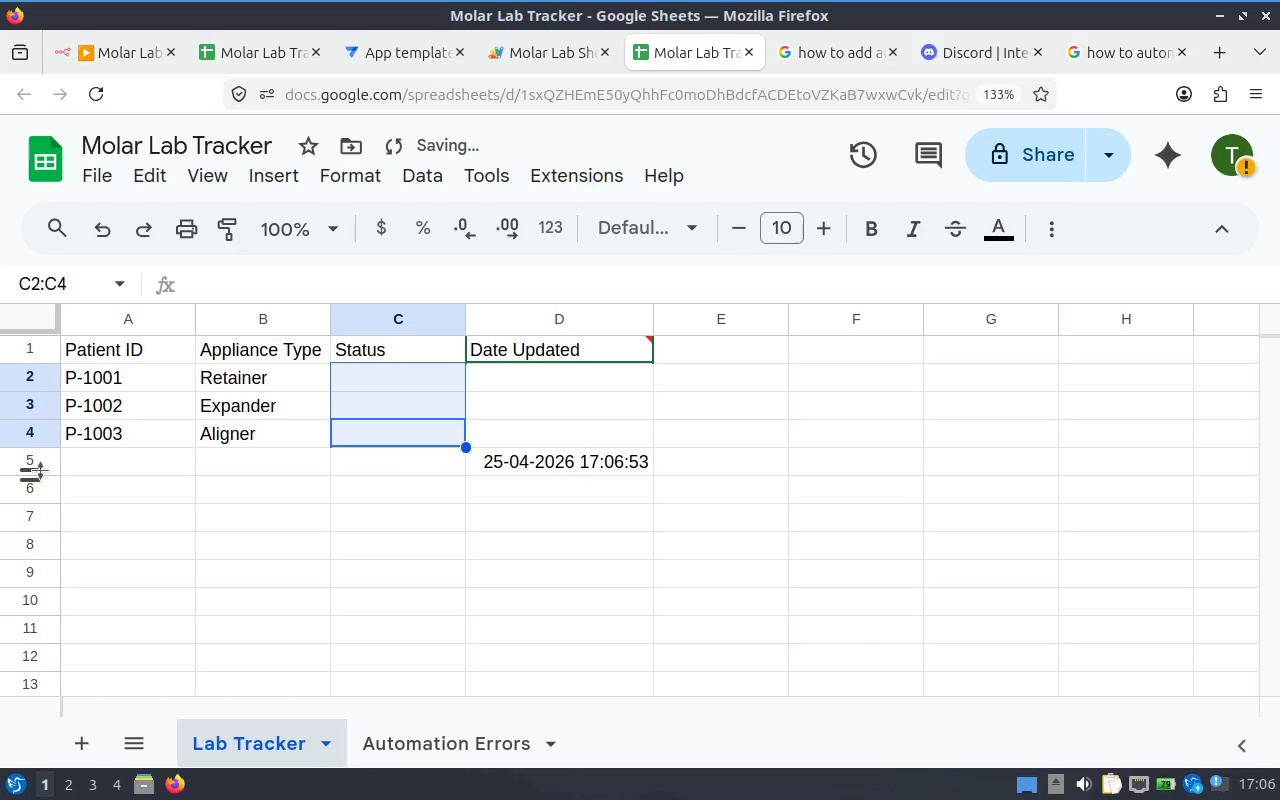 
left_click([46, 465])
 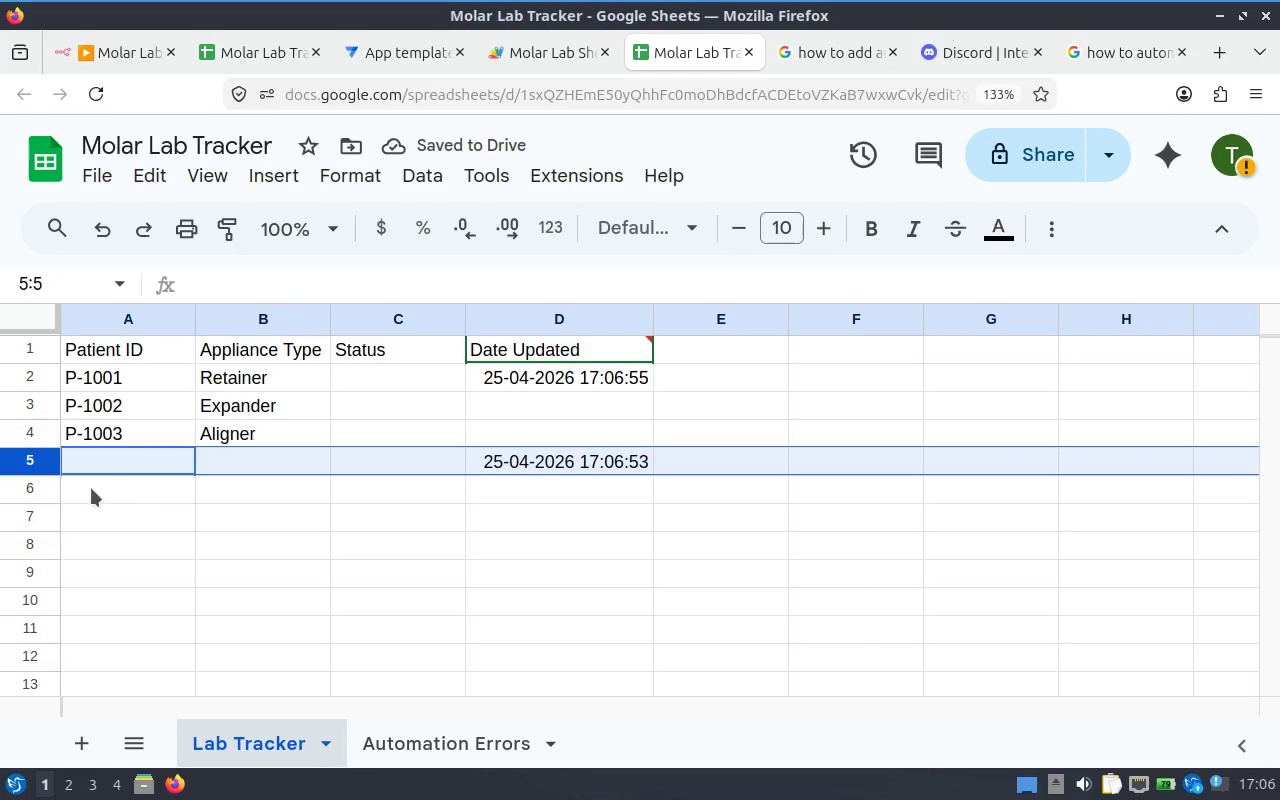 
key(Delete)
 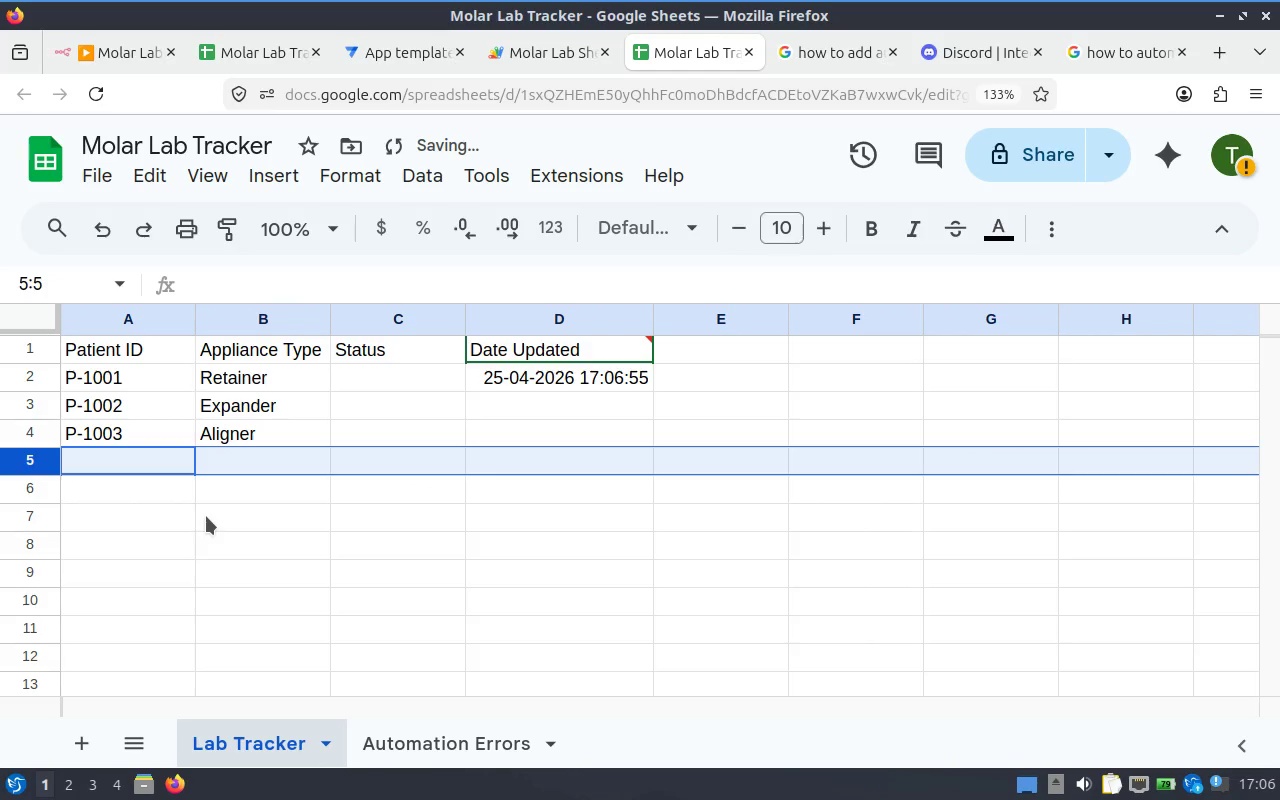 
left_click([204, 516])
 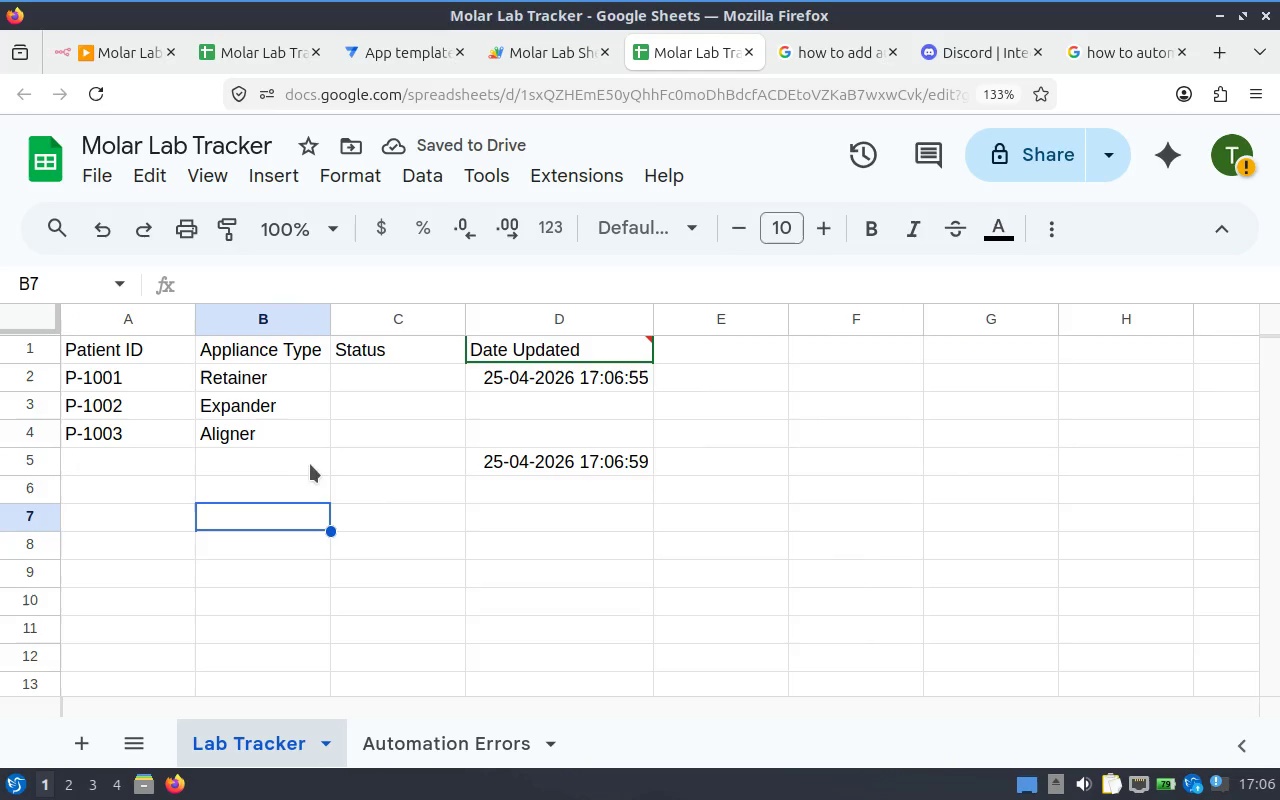 
left_click([38, 466])
 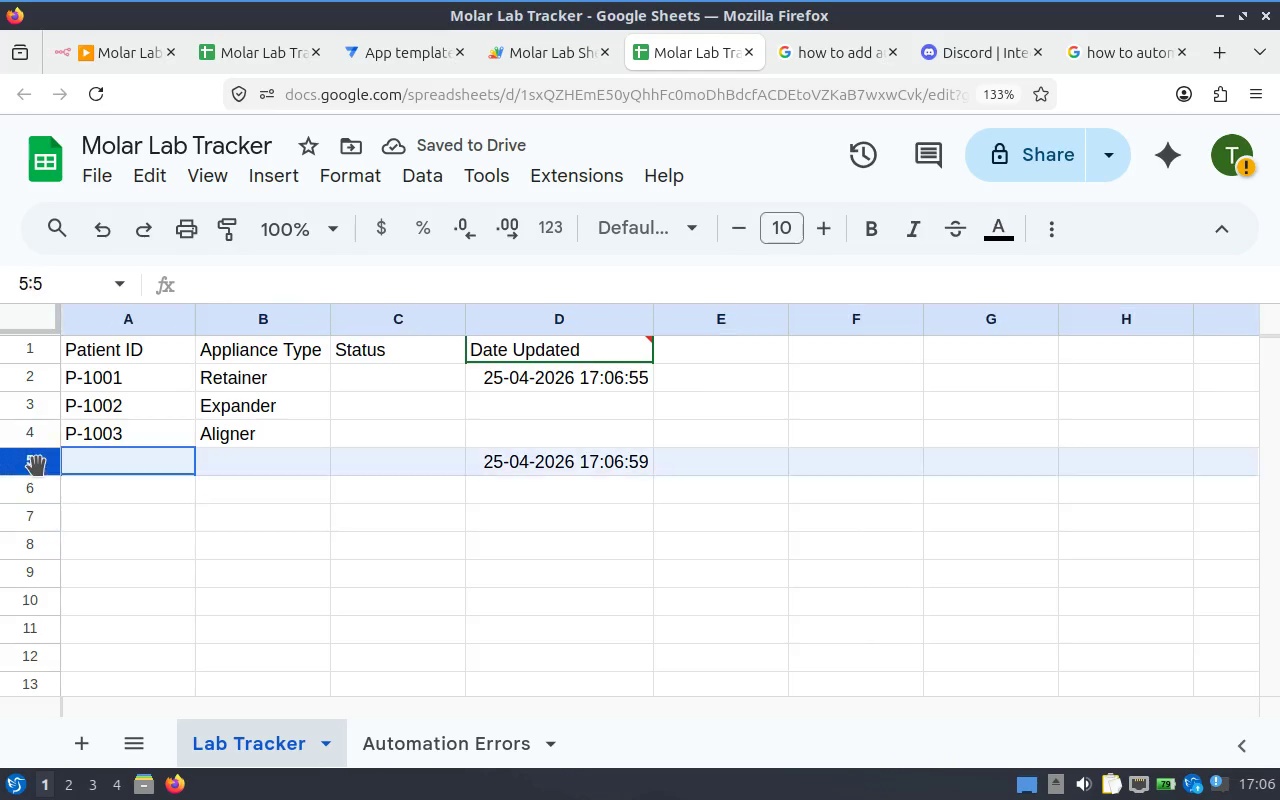 
key(Delete)
 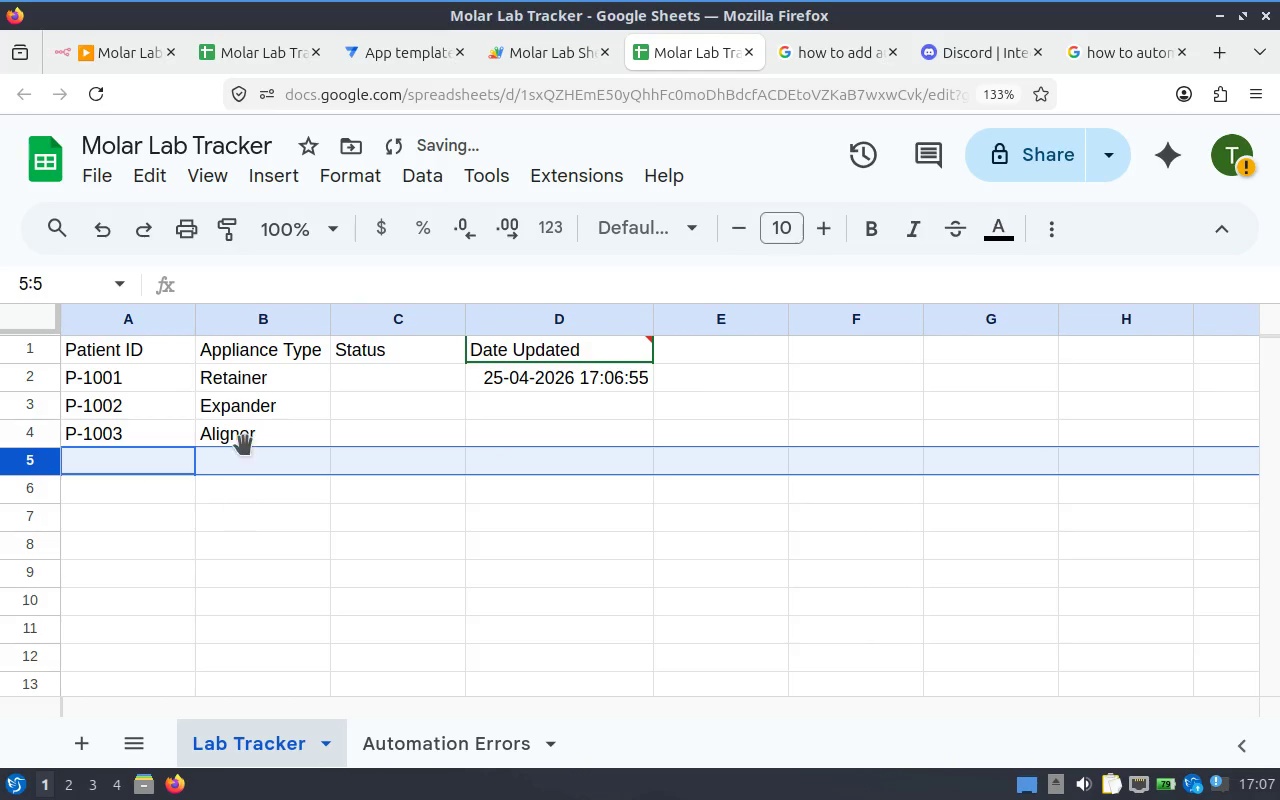 
left_click([320, 412])
 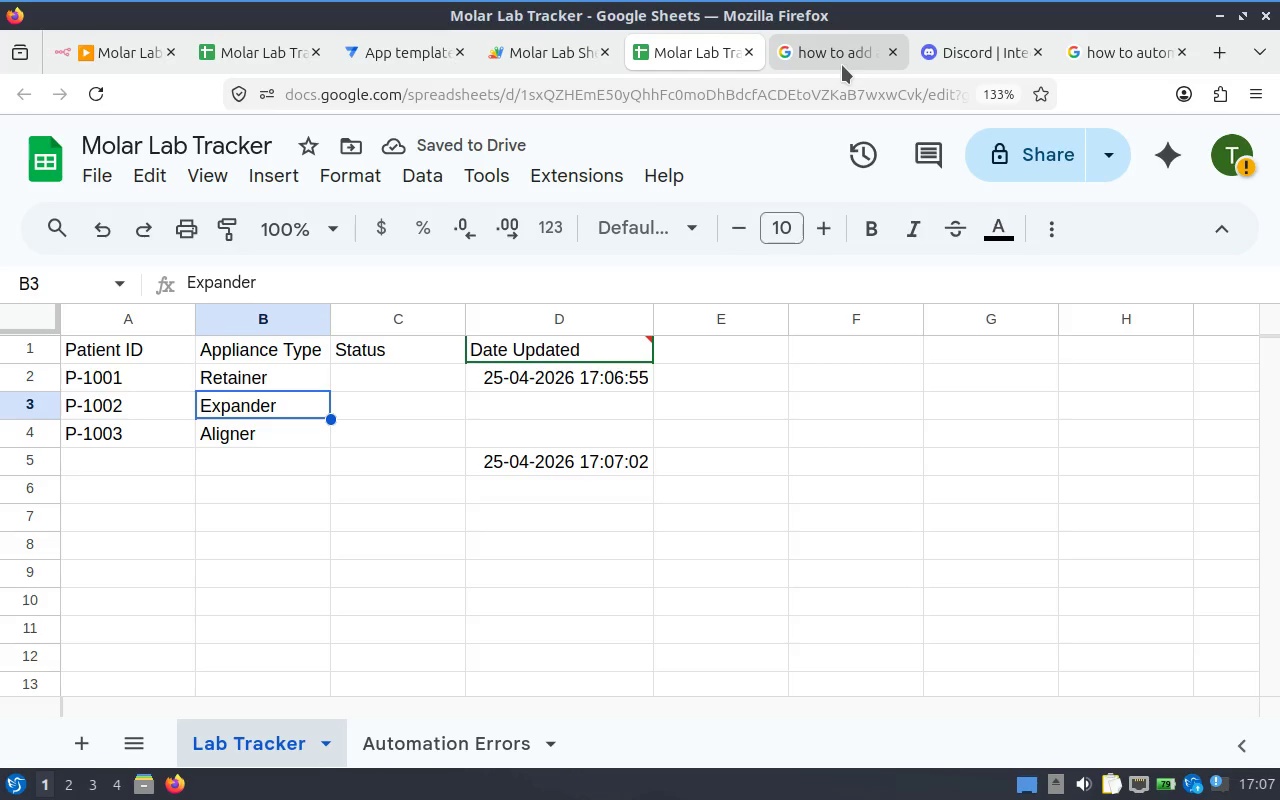 
left_click([525, 53])
 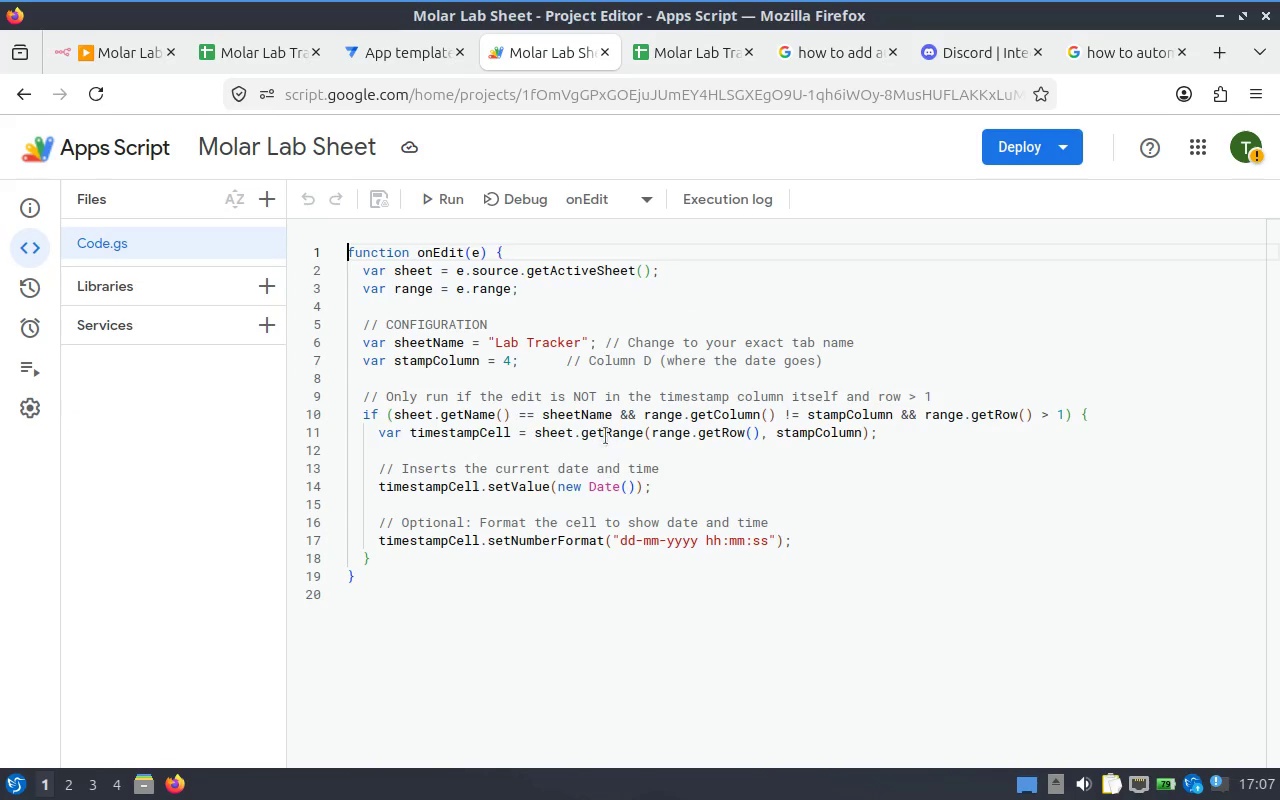 
key(Control+A)
 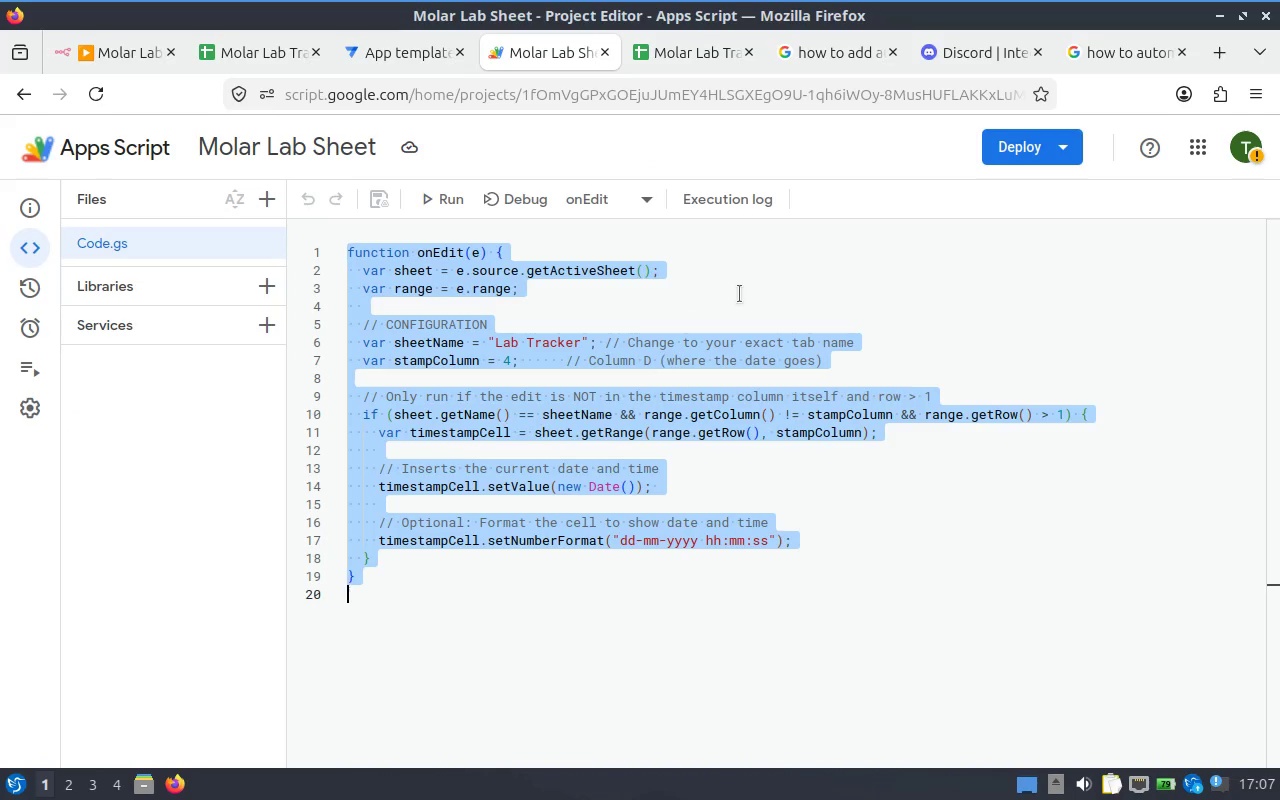 
key(Control+C)
 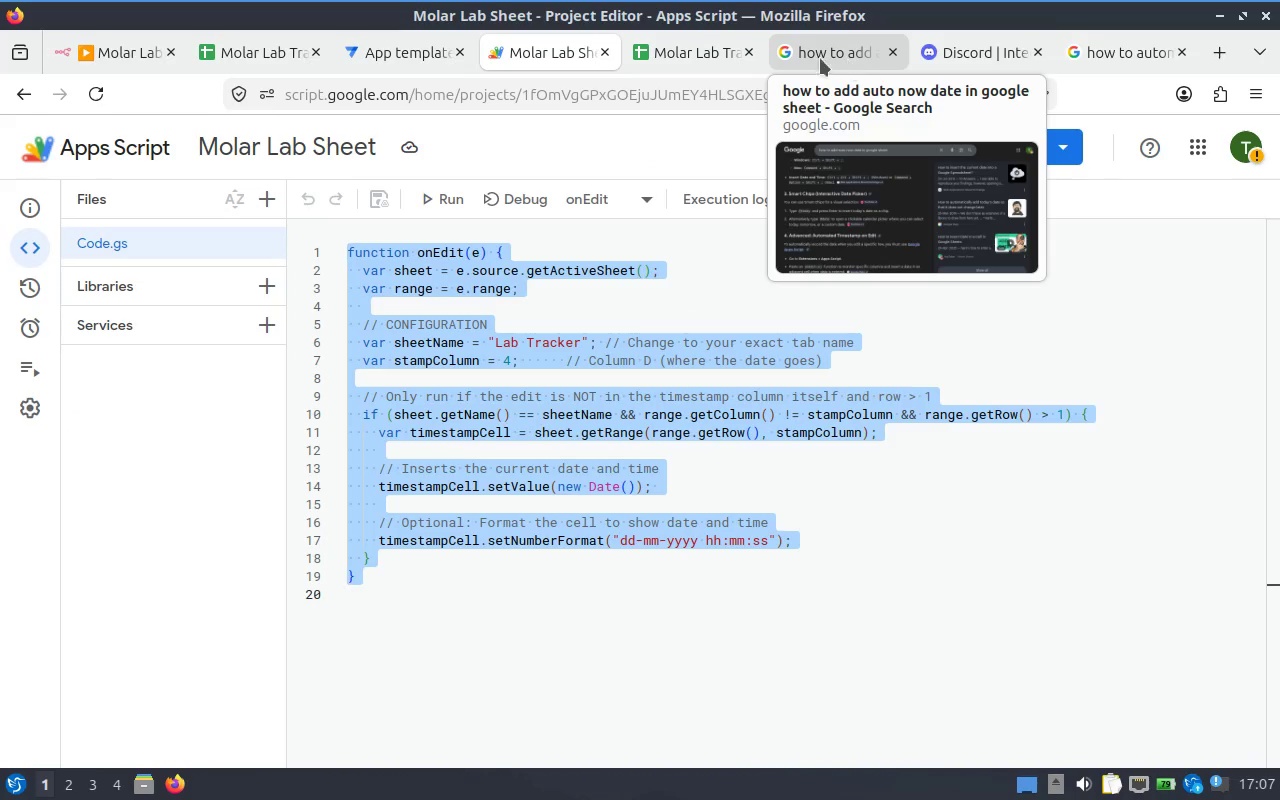 
left_click([704, 47])
 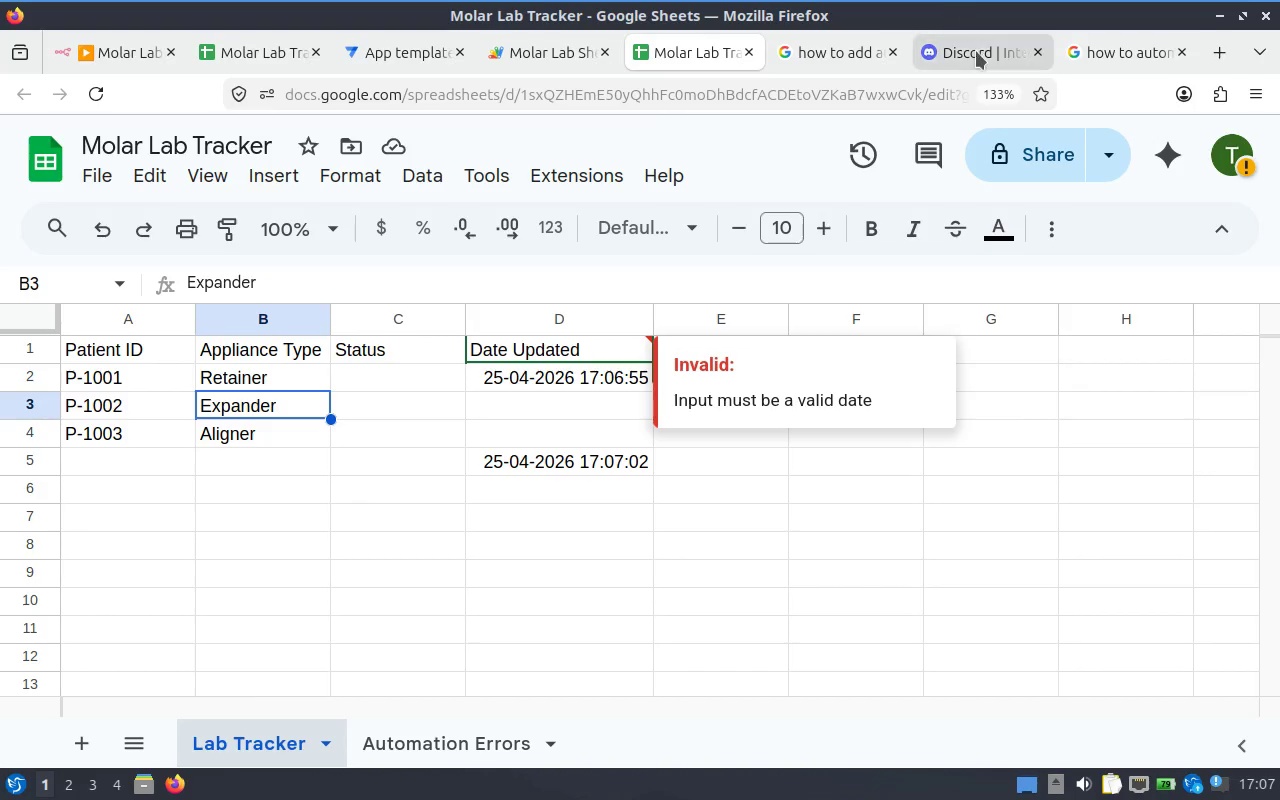 
left_click([1099, 51])
 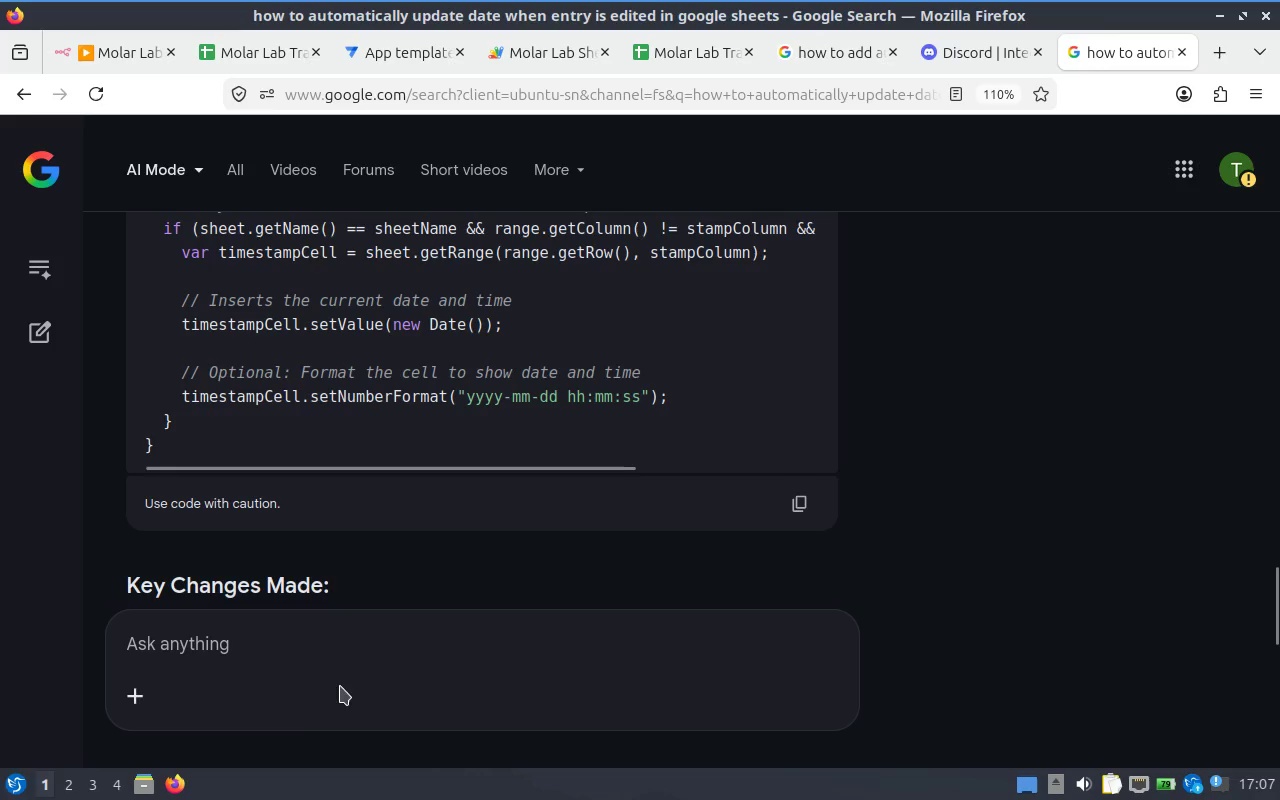 
left_click([247, 672])
 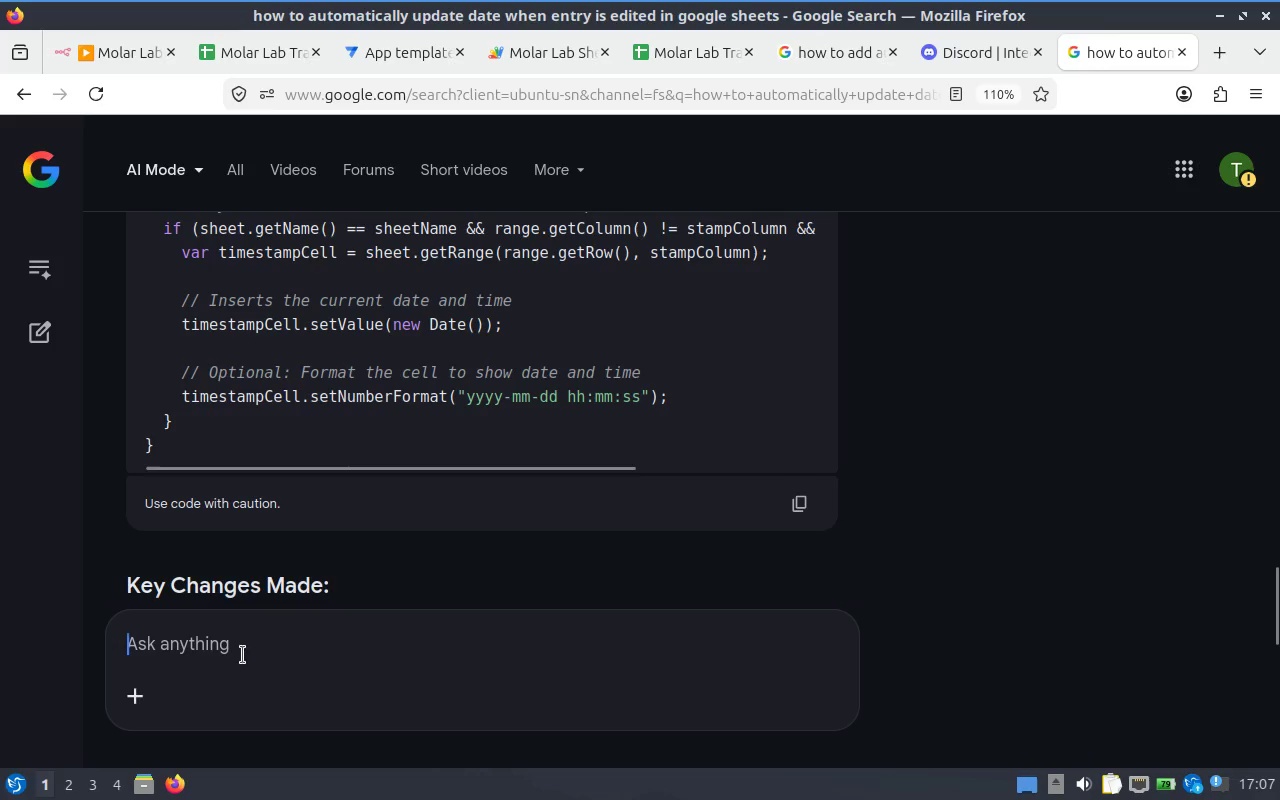 
left_click([220, 645])
 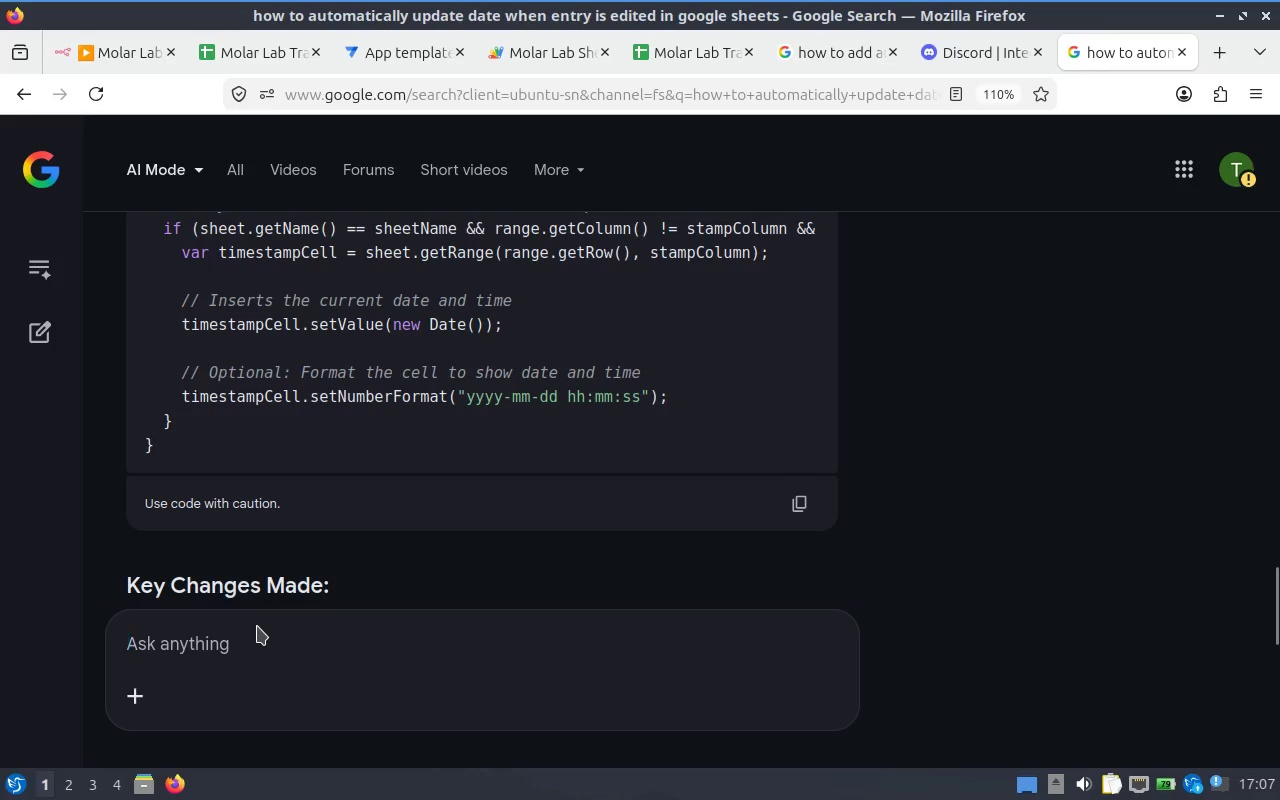 
type(it hsa si)
key(Backspace)
key(Backspace)
key(Backspace)
key(Backspace)
key(Backspace)
type(as ii)
key(Backspace)
type(ssues wh)
key(Backspace)
type(hen i delete everything on one row)
 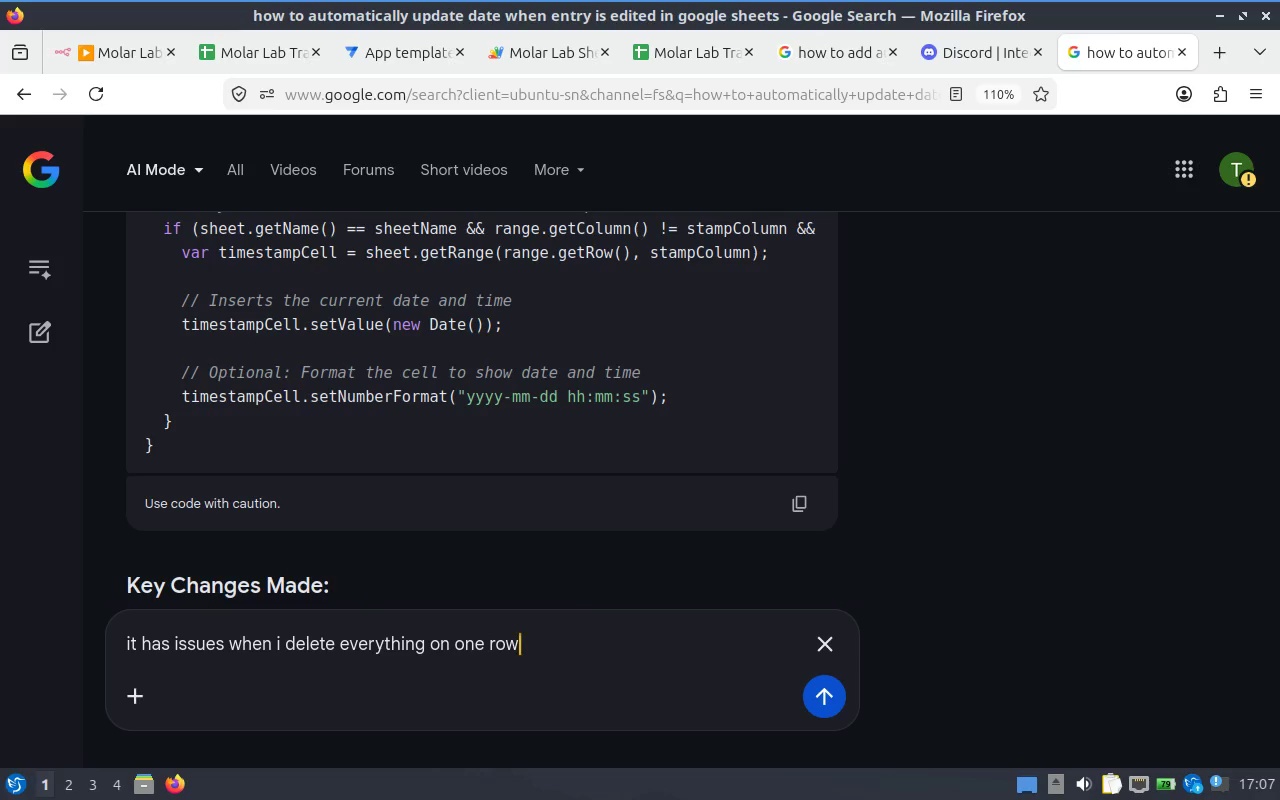 
type( t)
key(Backspace)
type(it create updaet)
key(Backspace)
type(t)
key(Backspace)
type(e)
key(Backspace)
key(Backspace)
type(te time again)
 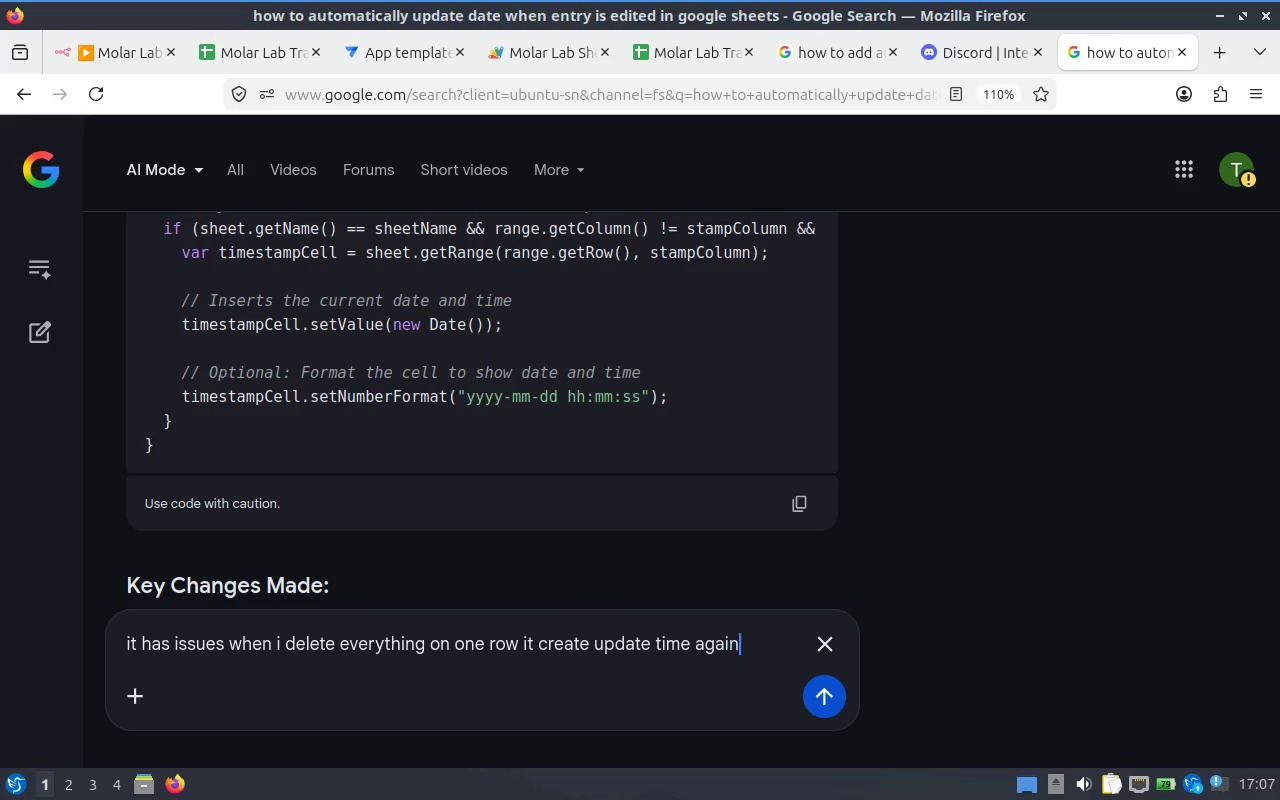 
key(Shift+Enter)
 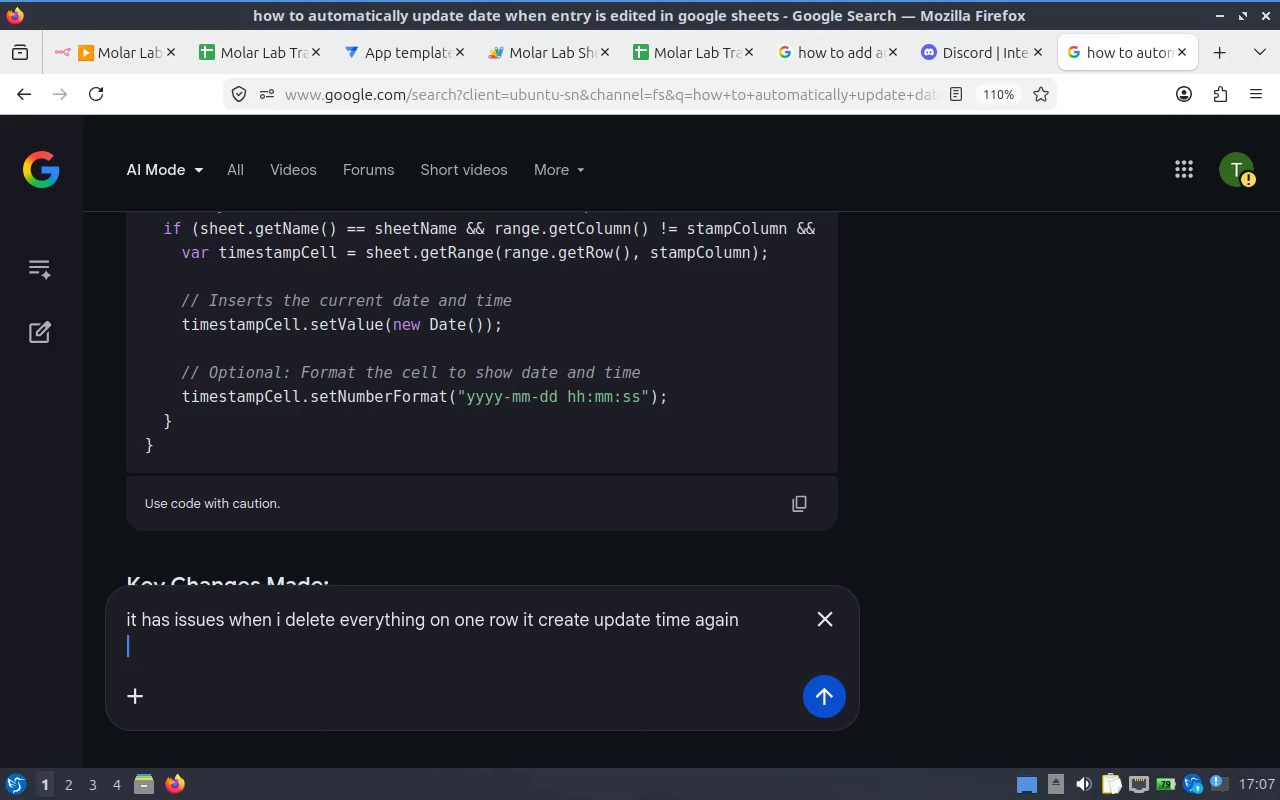 
key(Control+ControlLeft)
 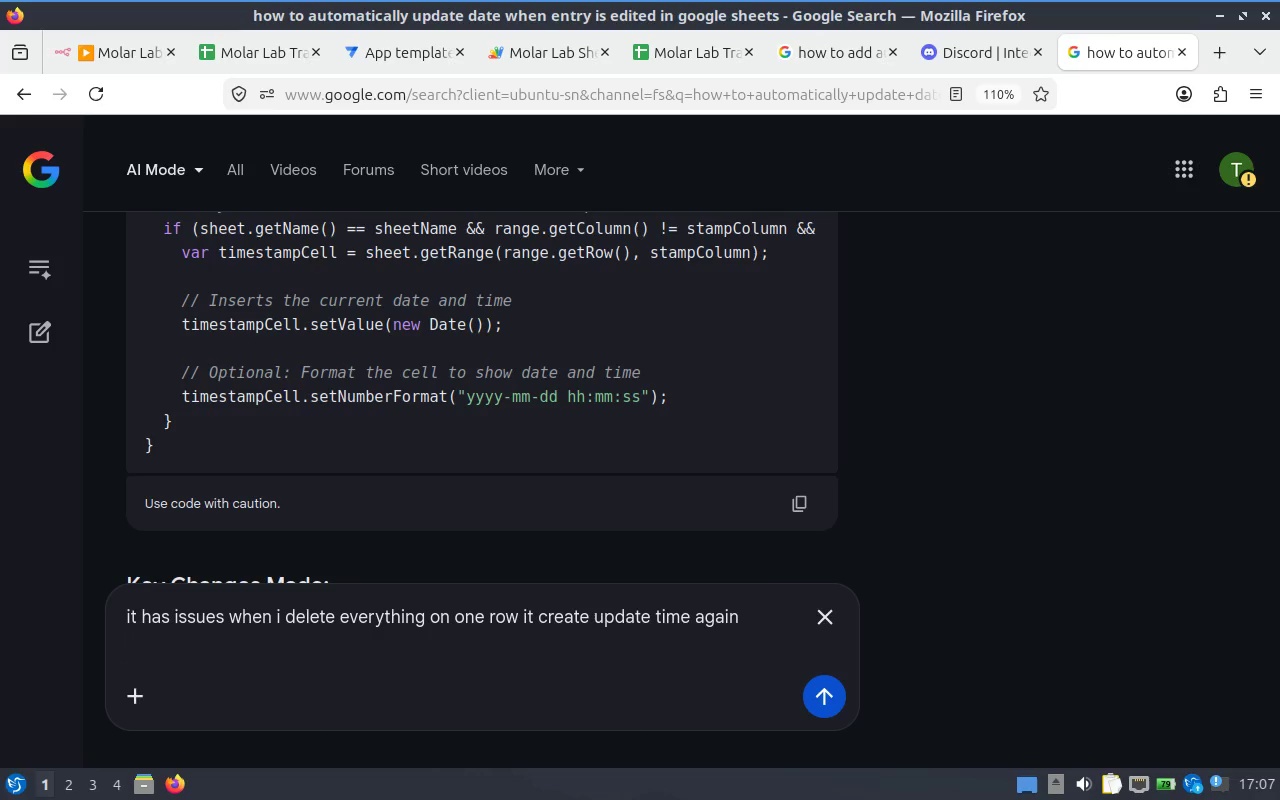 
type(change it )
key(Backspace)
key(Backspace)
key(Backspace)
type(this code, id)
key(Backspace)
type(s it inteneded behavour or e)
key(Backspace)
type(what)
 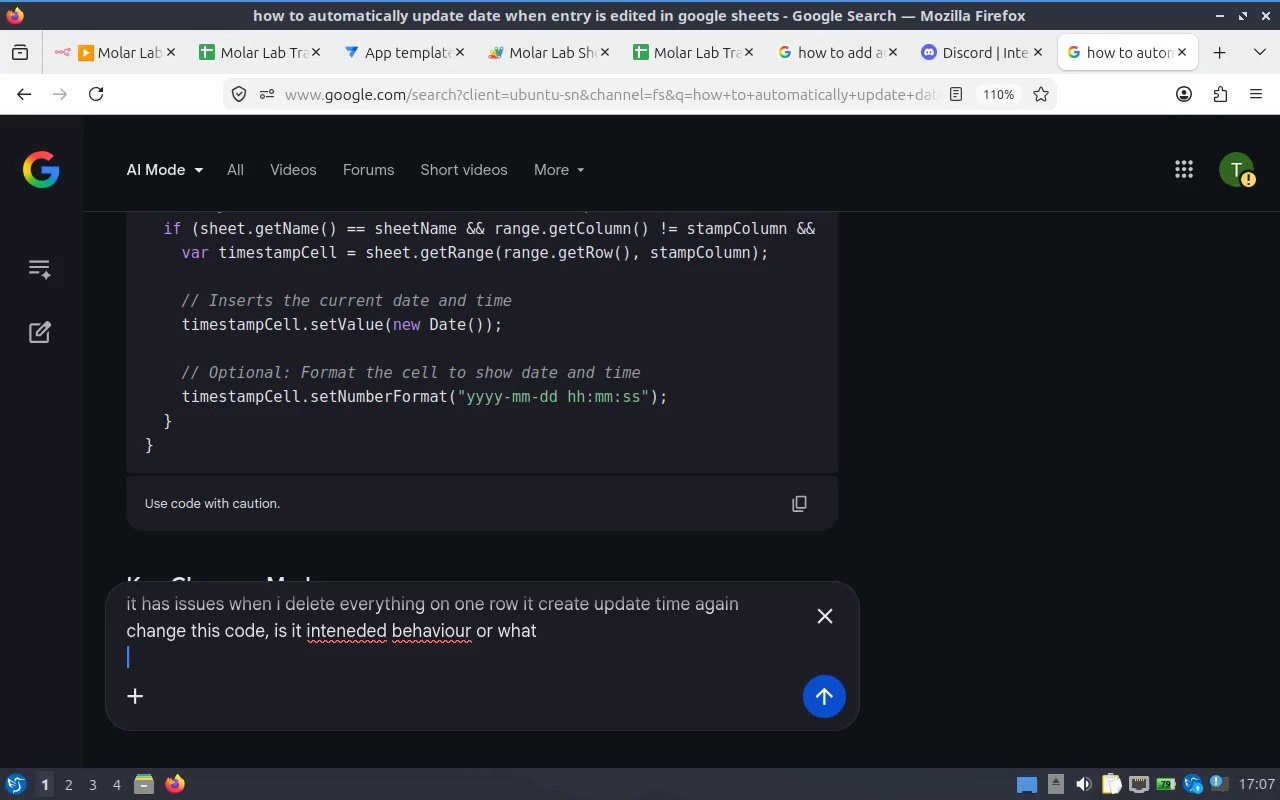 
key(Shift+Enter)
 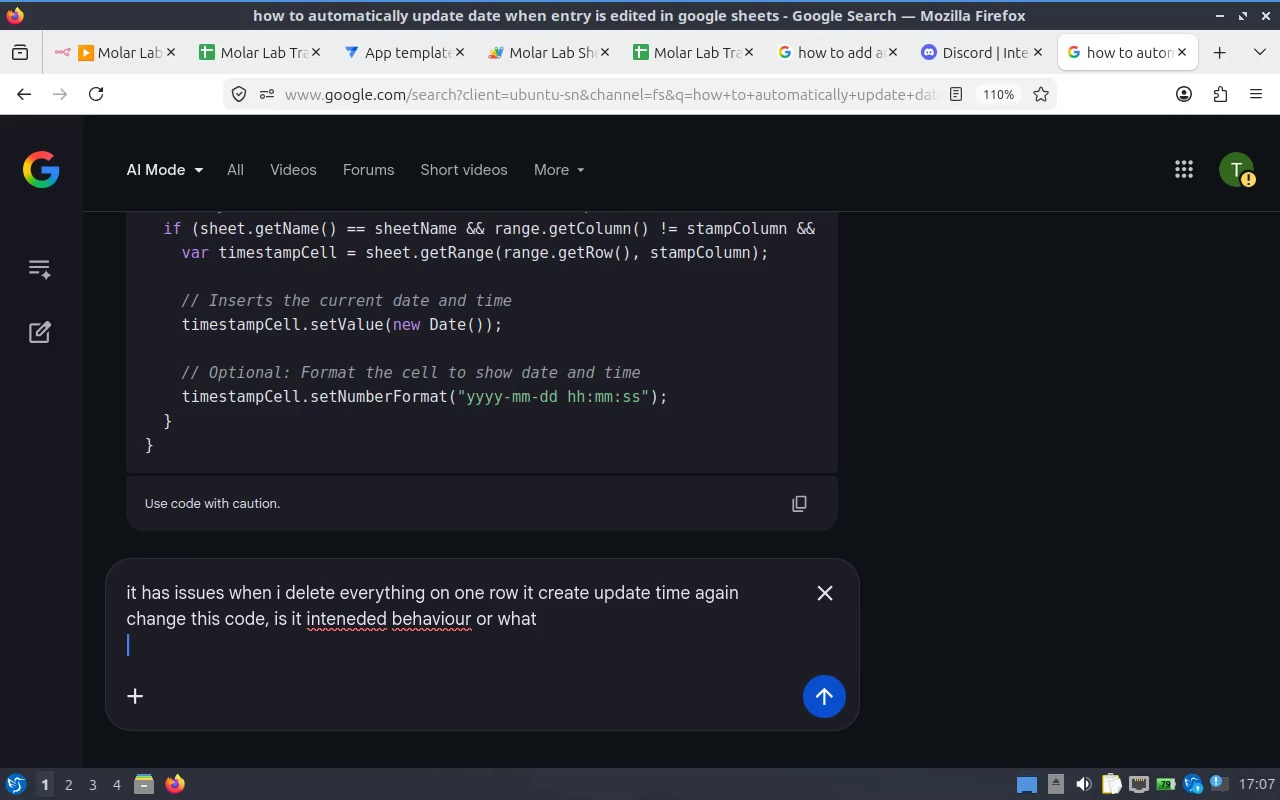 
key(Control+V)
 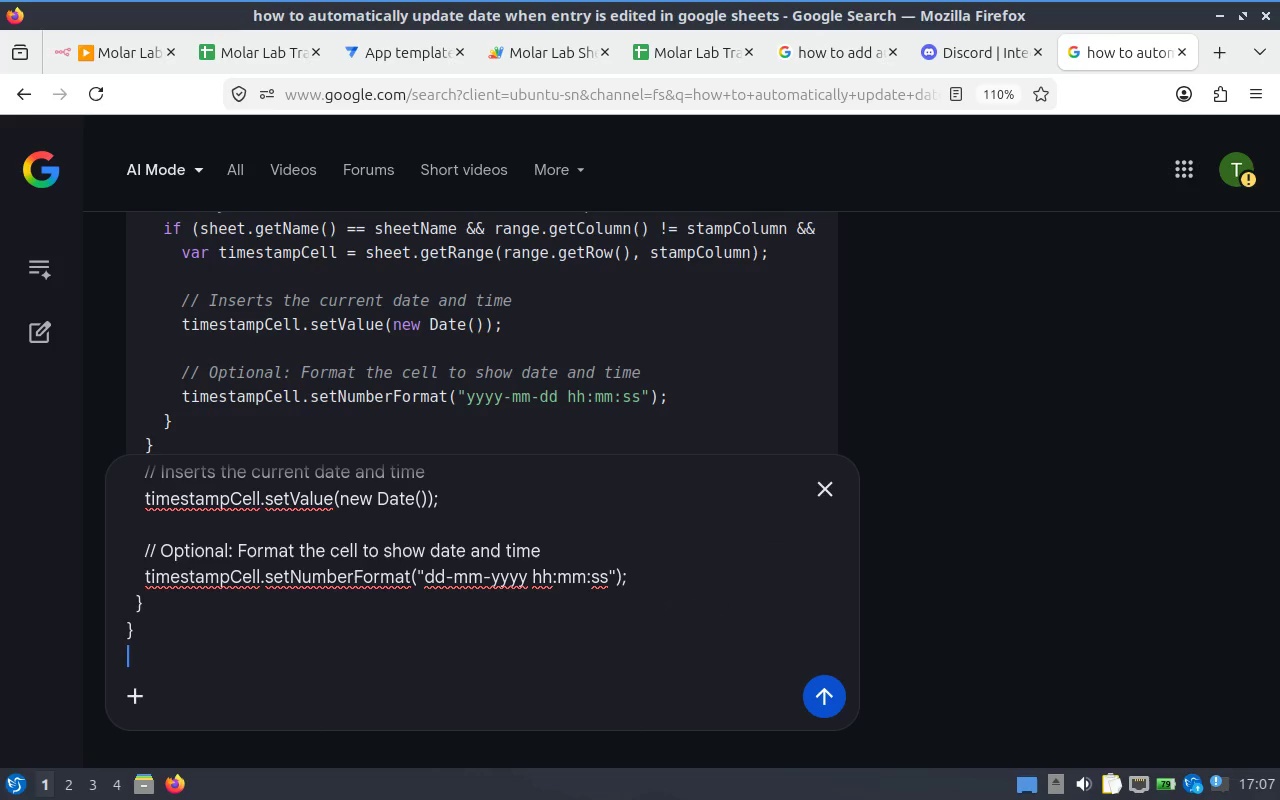 
key(Enter)
 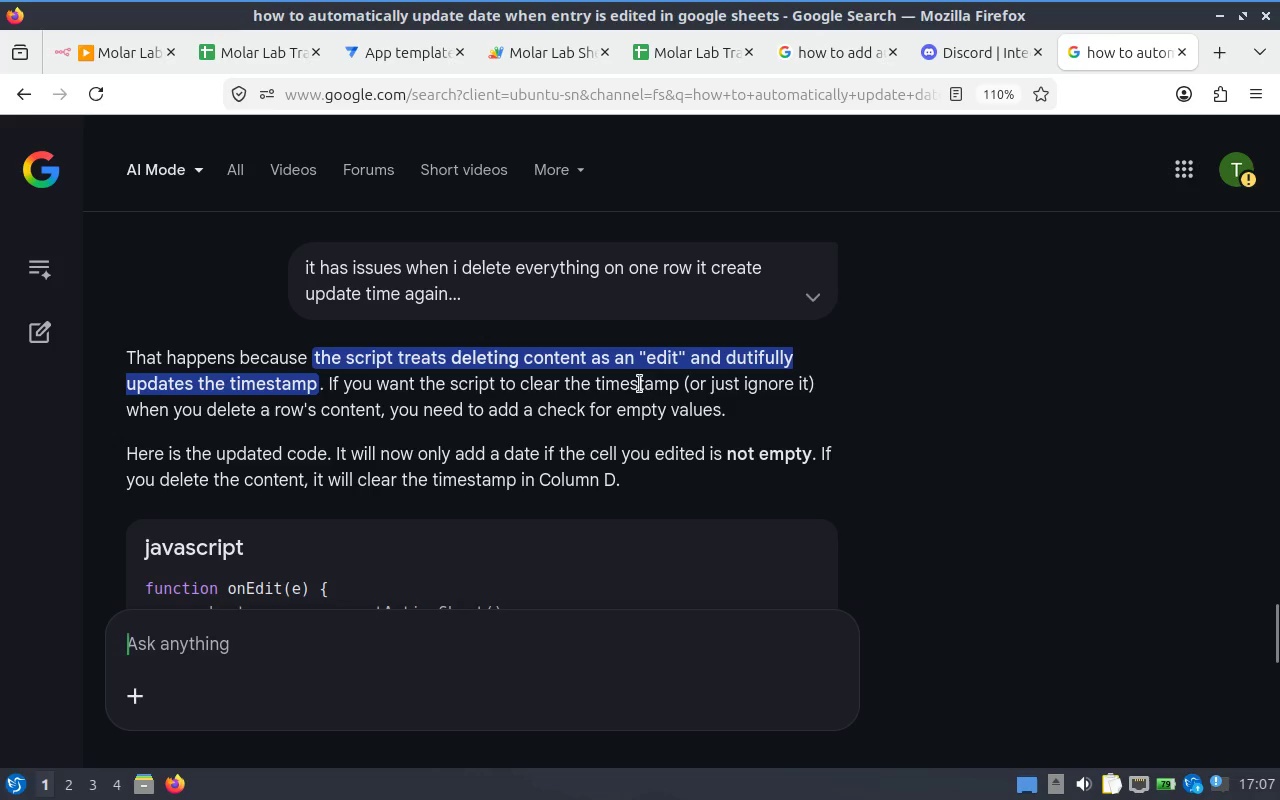 
wait(9.06)
 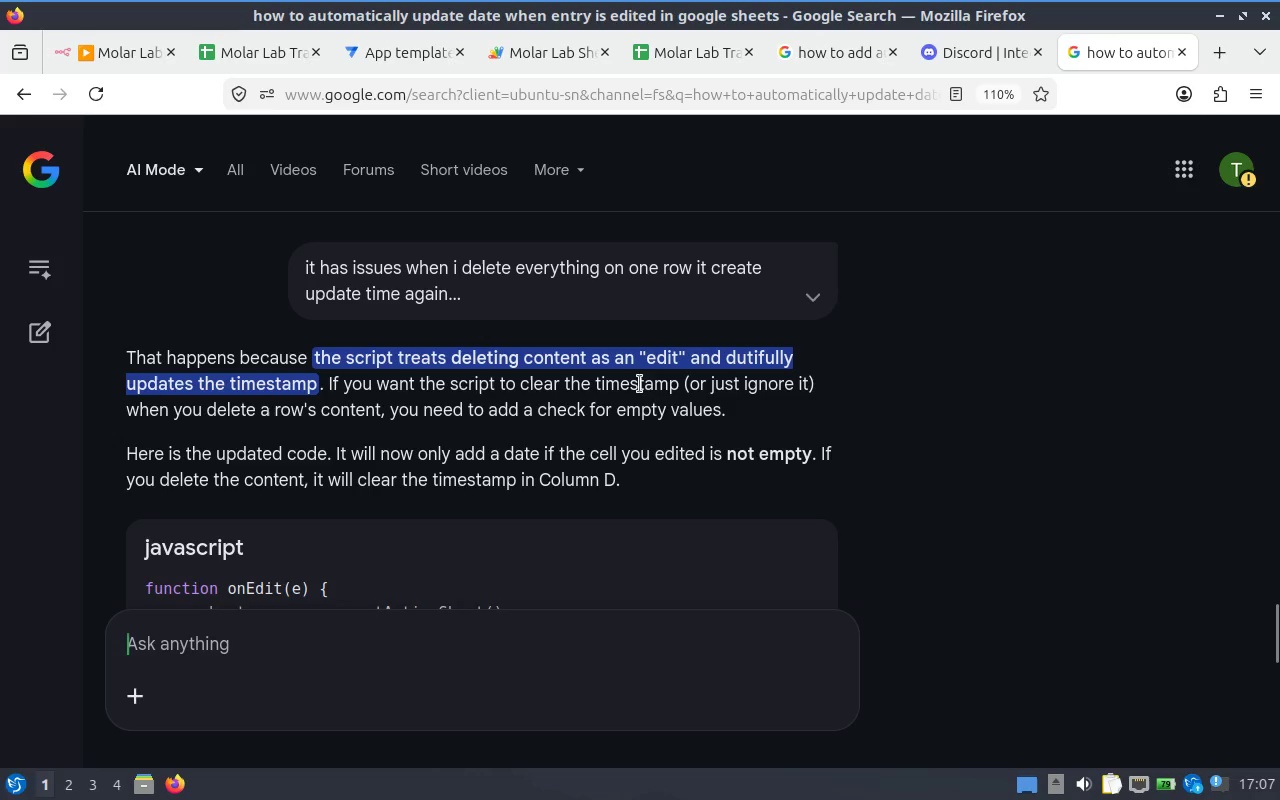 
scroll: coordinate [510, 401], scroll_direction: down, amount: 3.0
 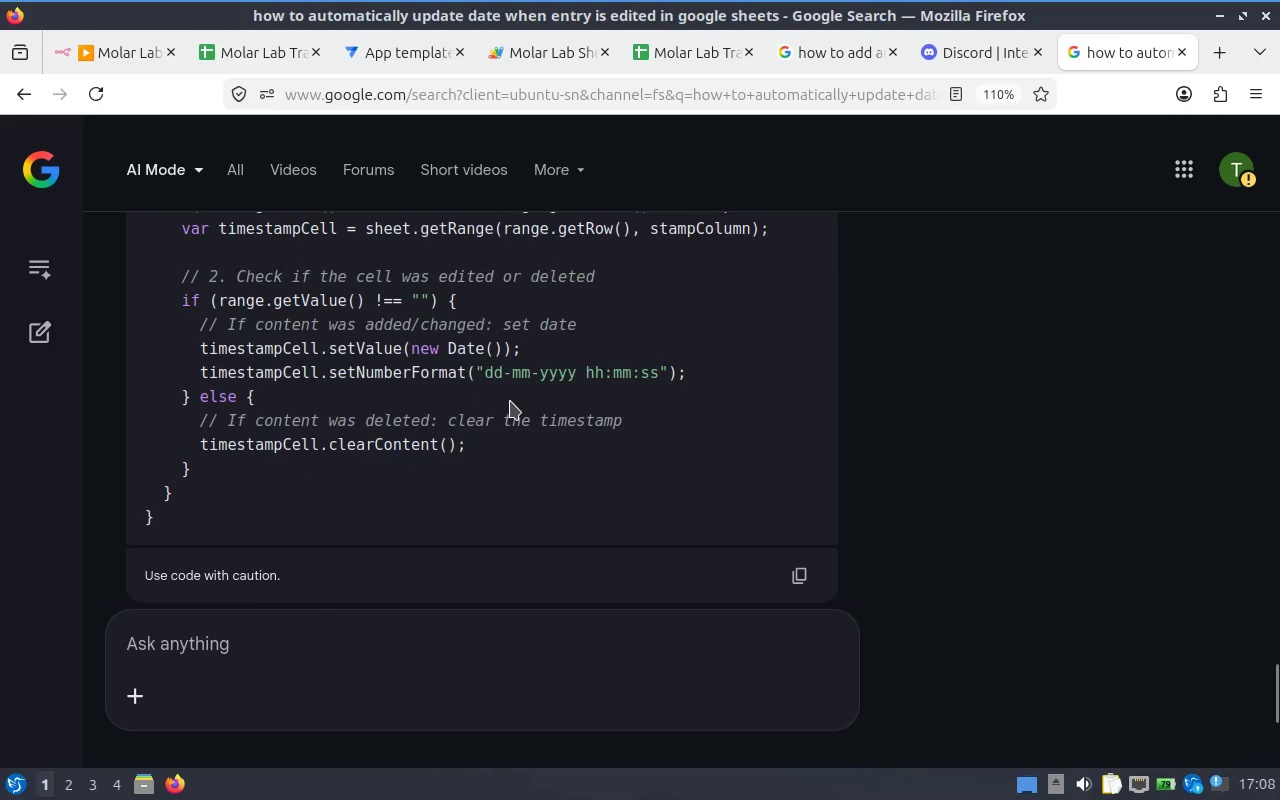 
scroll: coordinate [510, 401], scroll_direction: up, amount: 1.0
 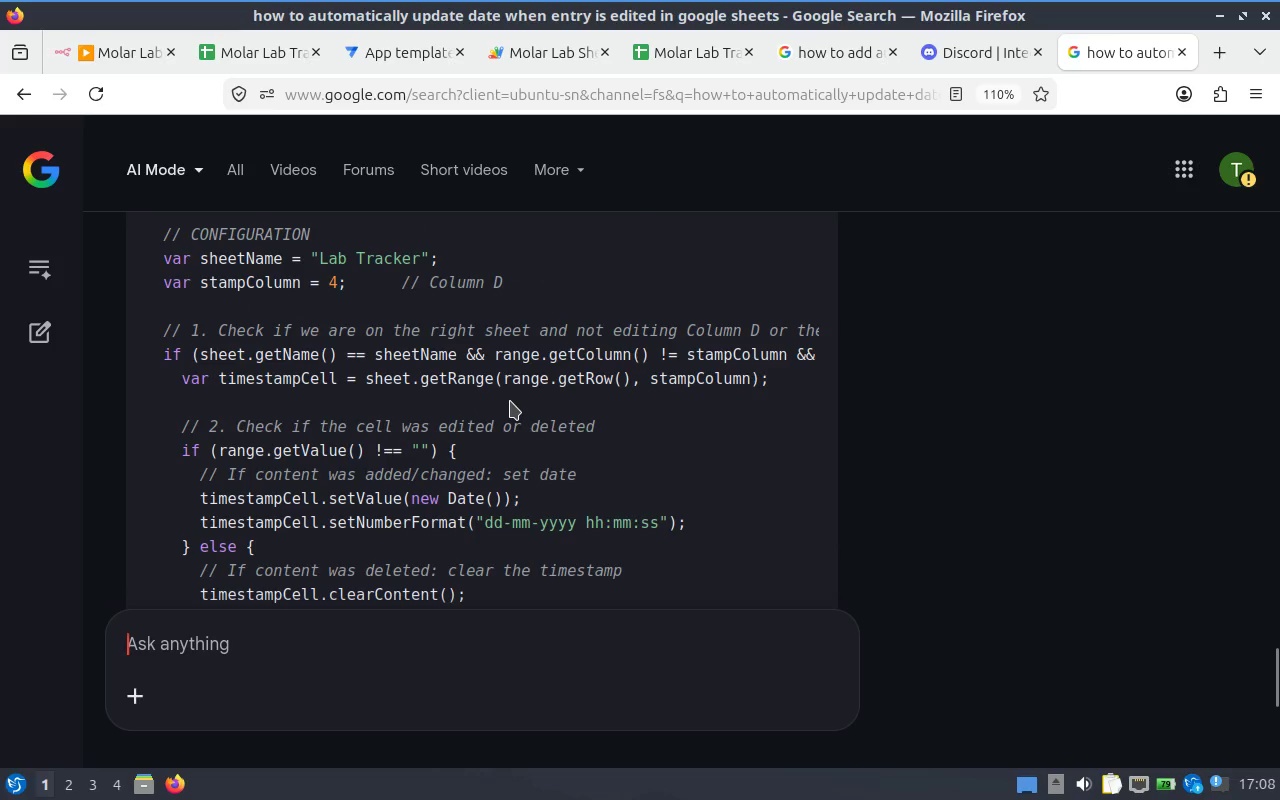 
scroll: coordinate [510, 401], scroll_direction: down, amount: 1.0
 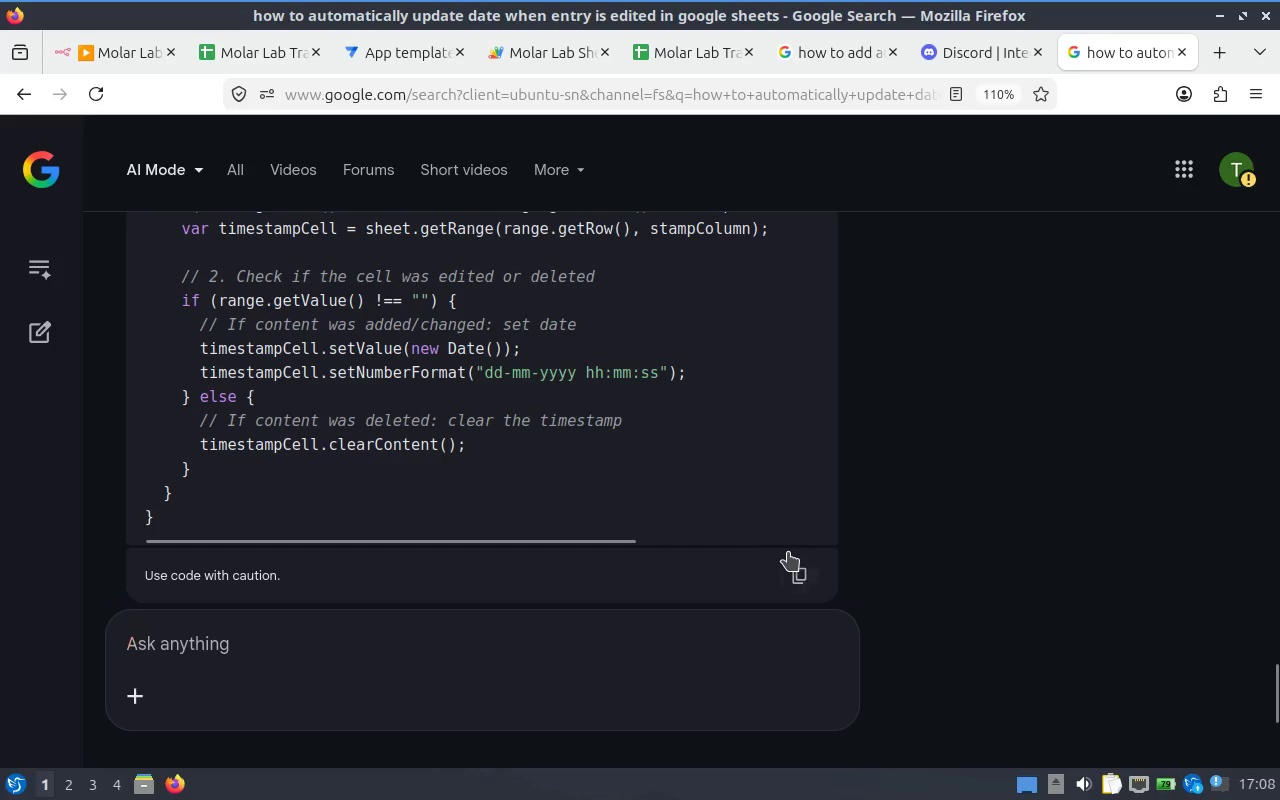 
left_click([795, 574])
 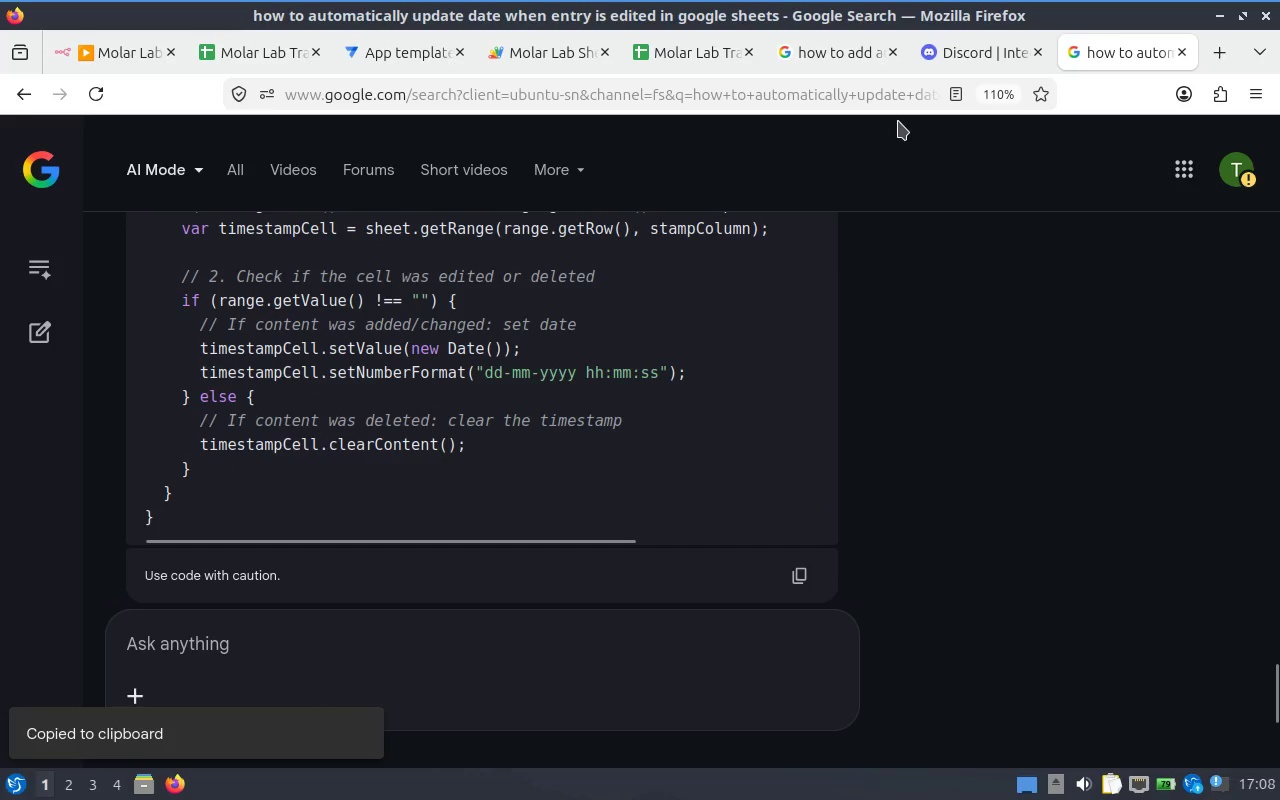 
mouse_move([705, 45])
 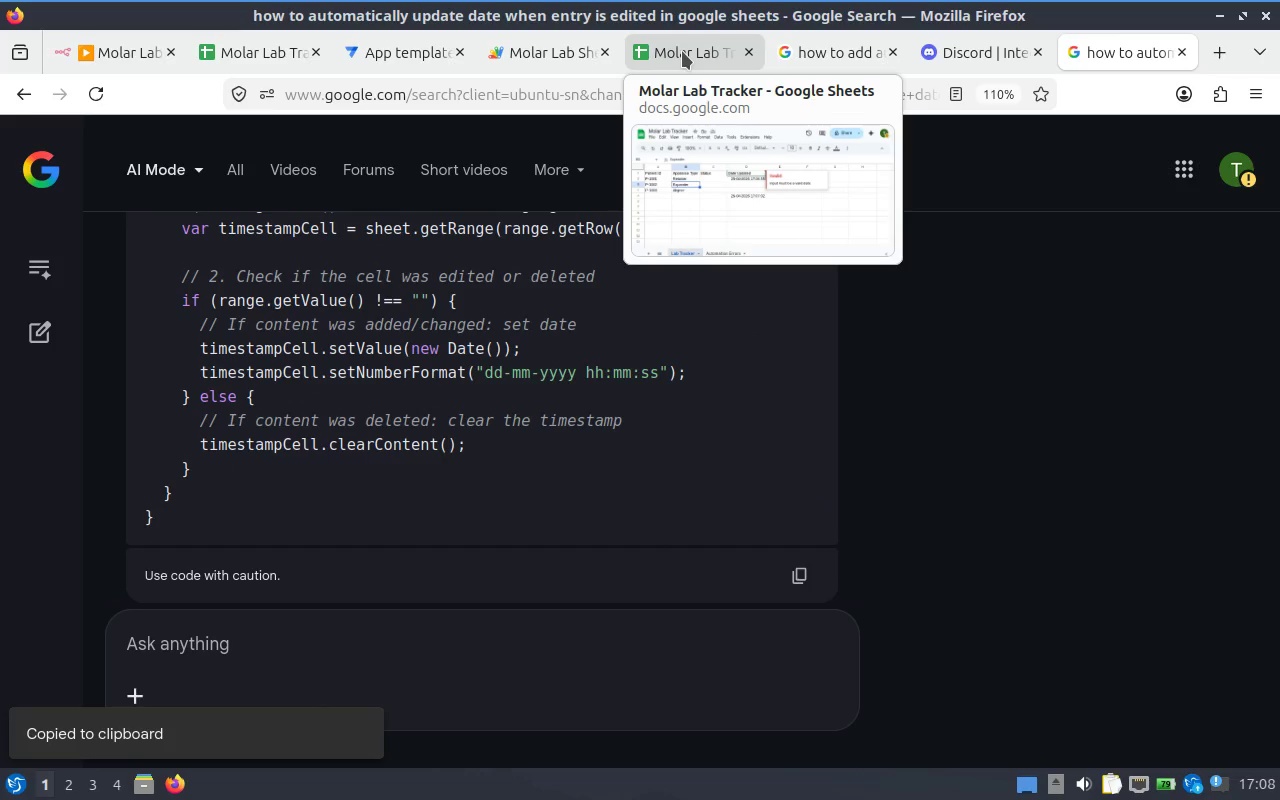 
left_click([682, 51])
 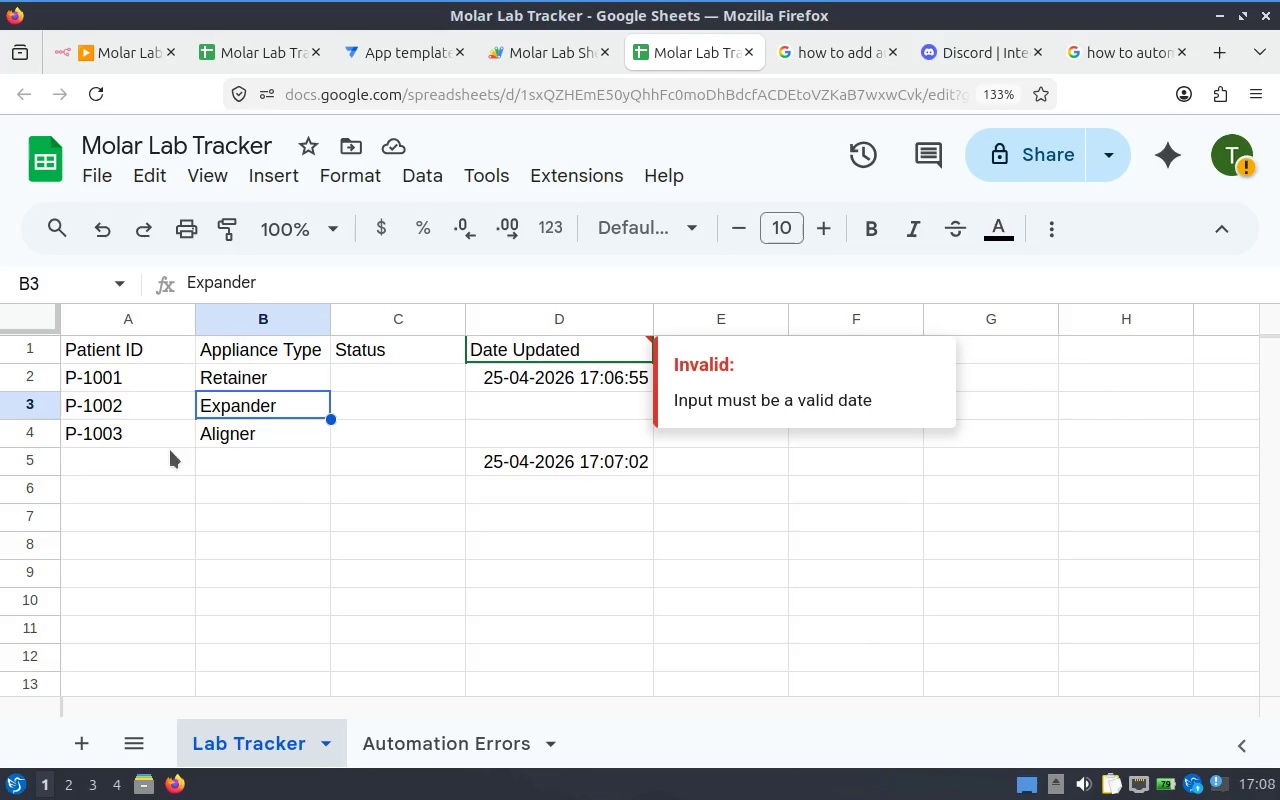 
left_click_drag(start_coordinate=[128, 461], to_coordinate=[368, 476])
 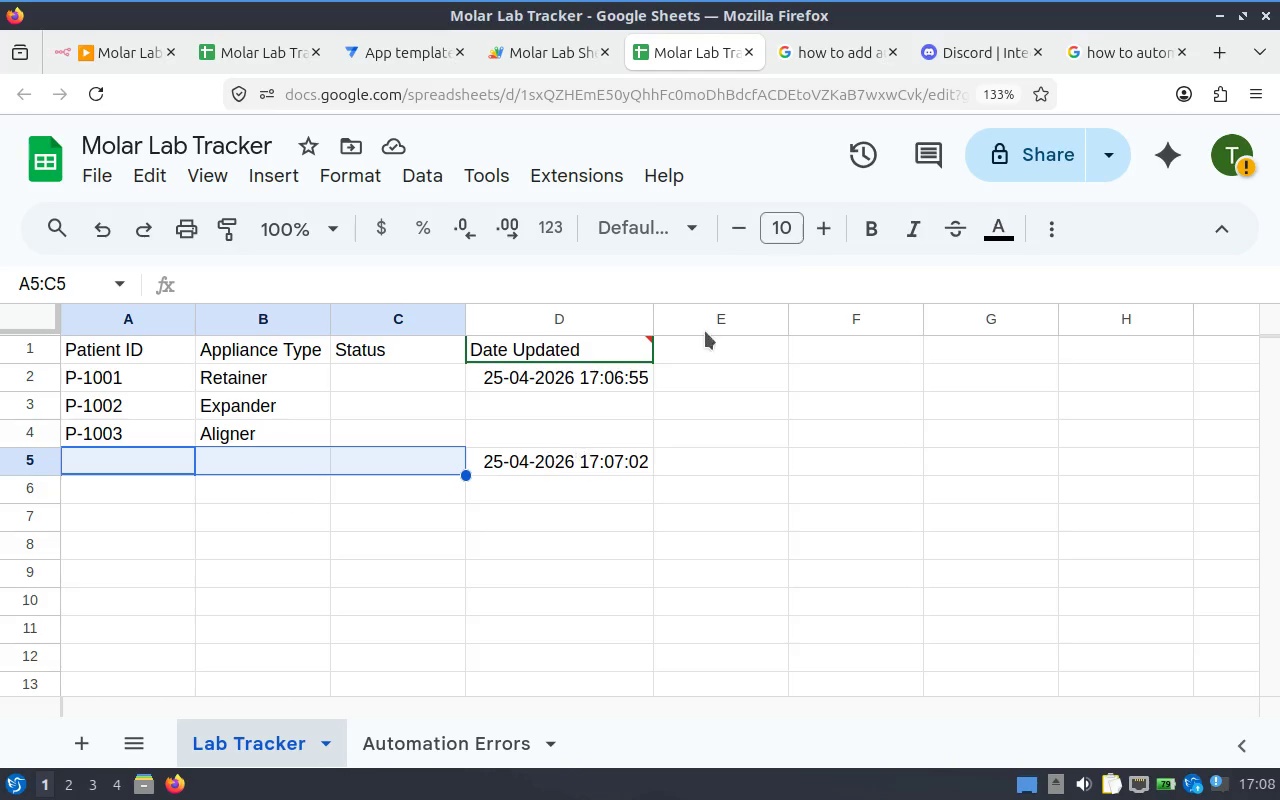 
left_click([548, 44])
 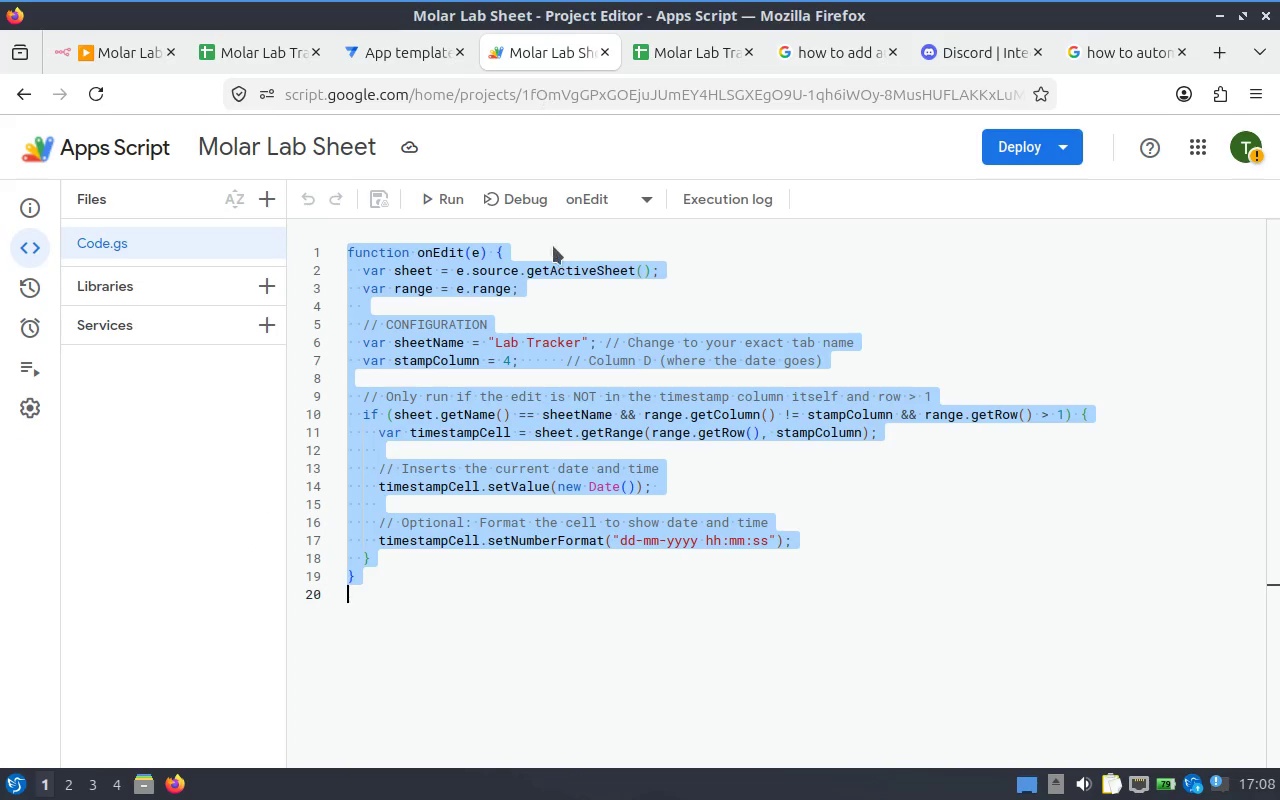 
left_click([638, 456])
 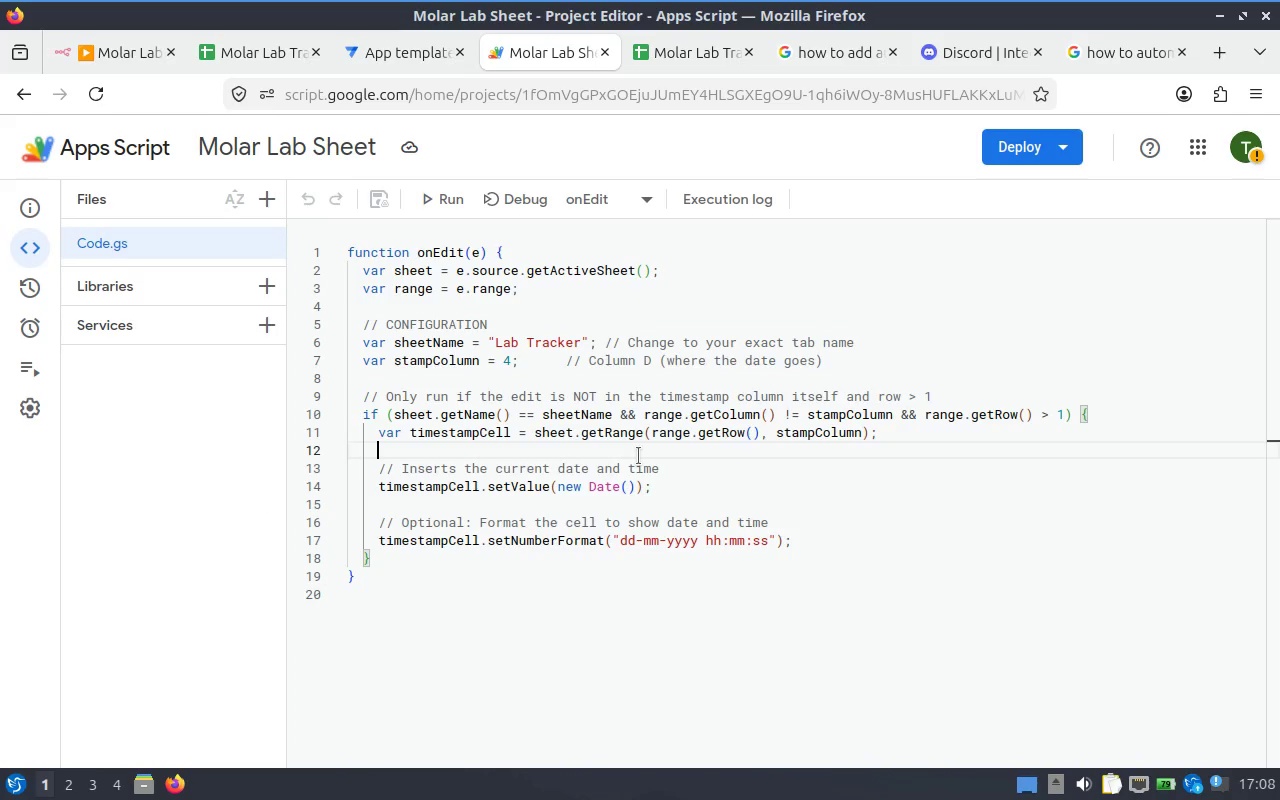 
key(Control+A)
 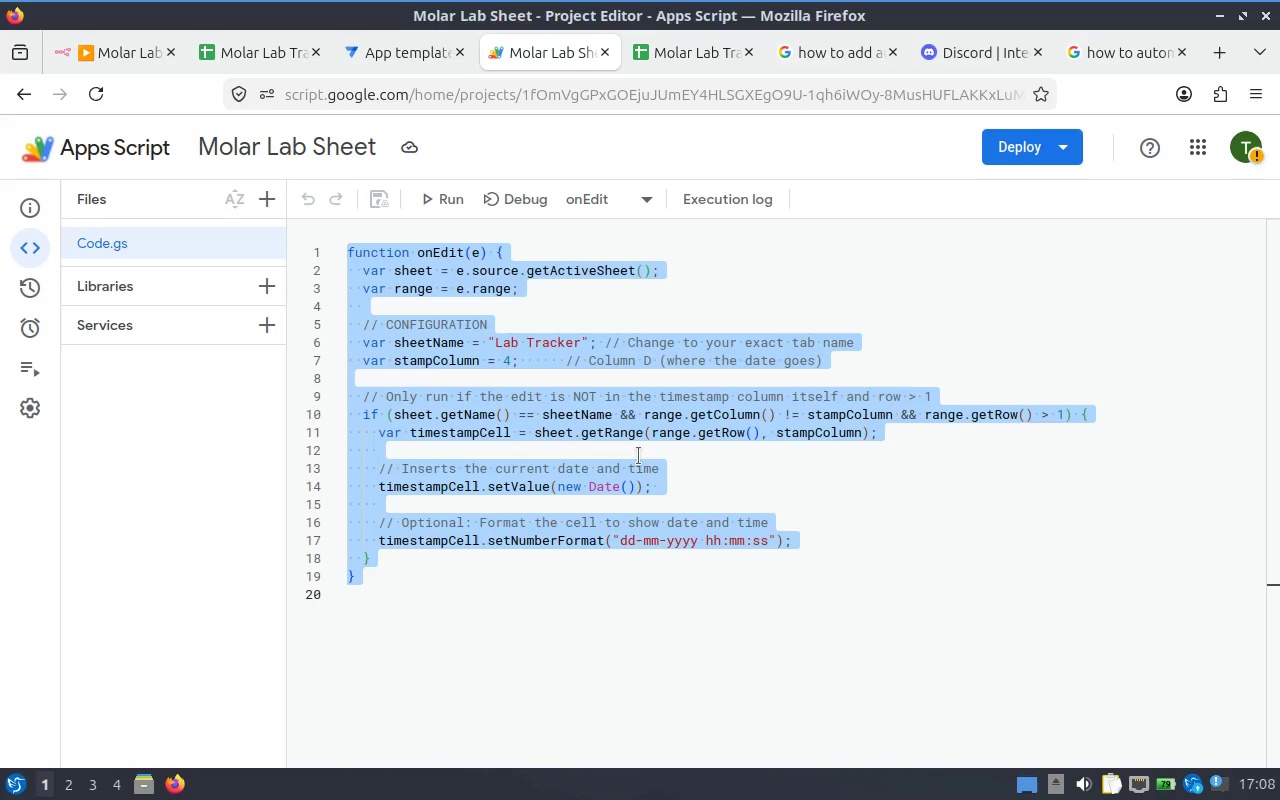 
key(Control+V)
 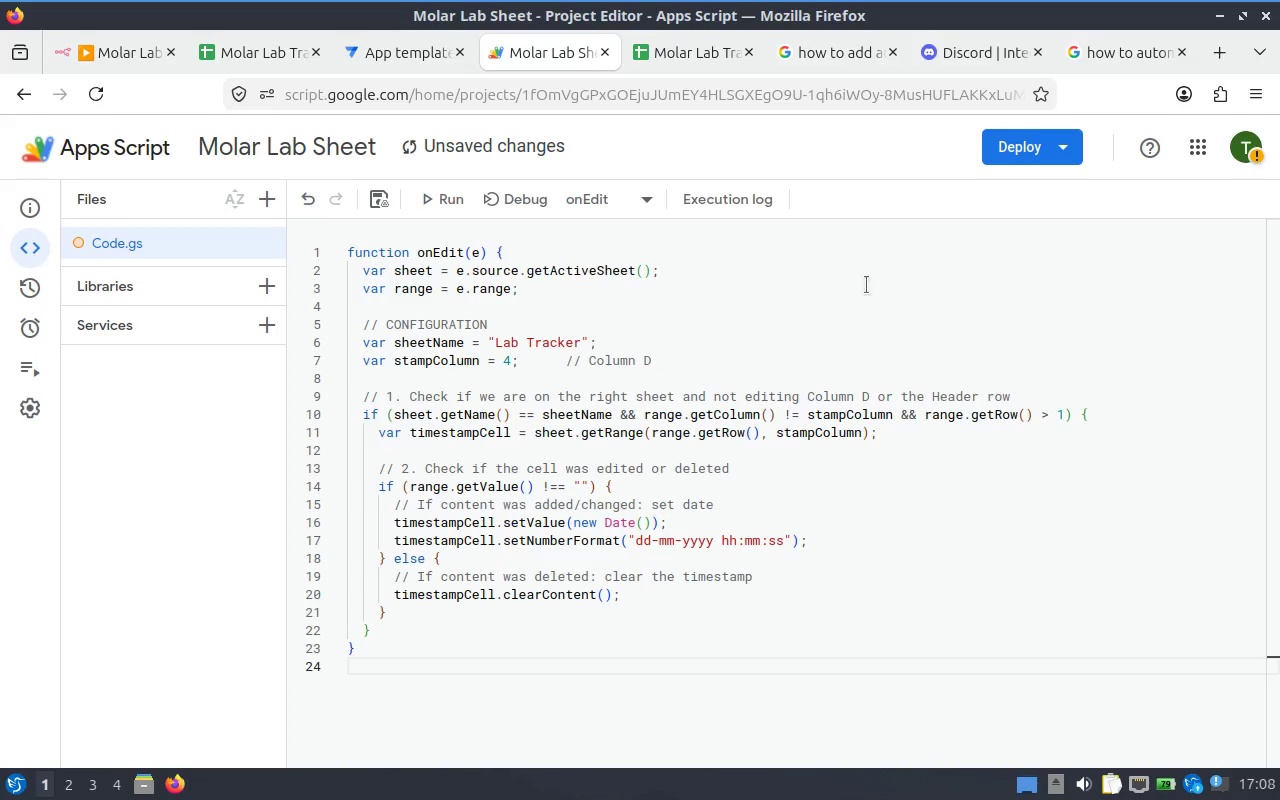 
key(Control+S)
 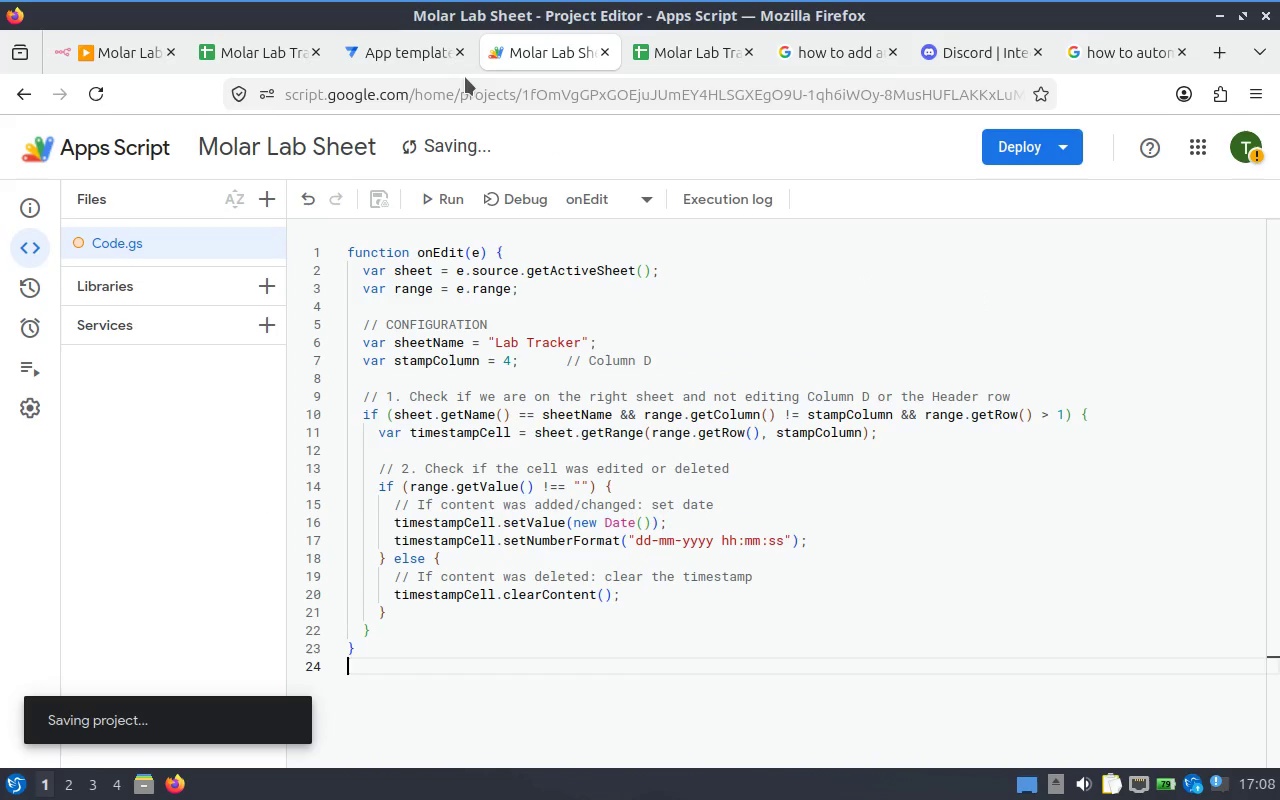 
left_click([685, 56])
 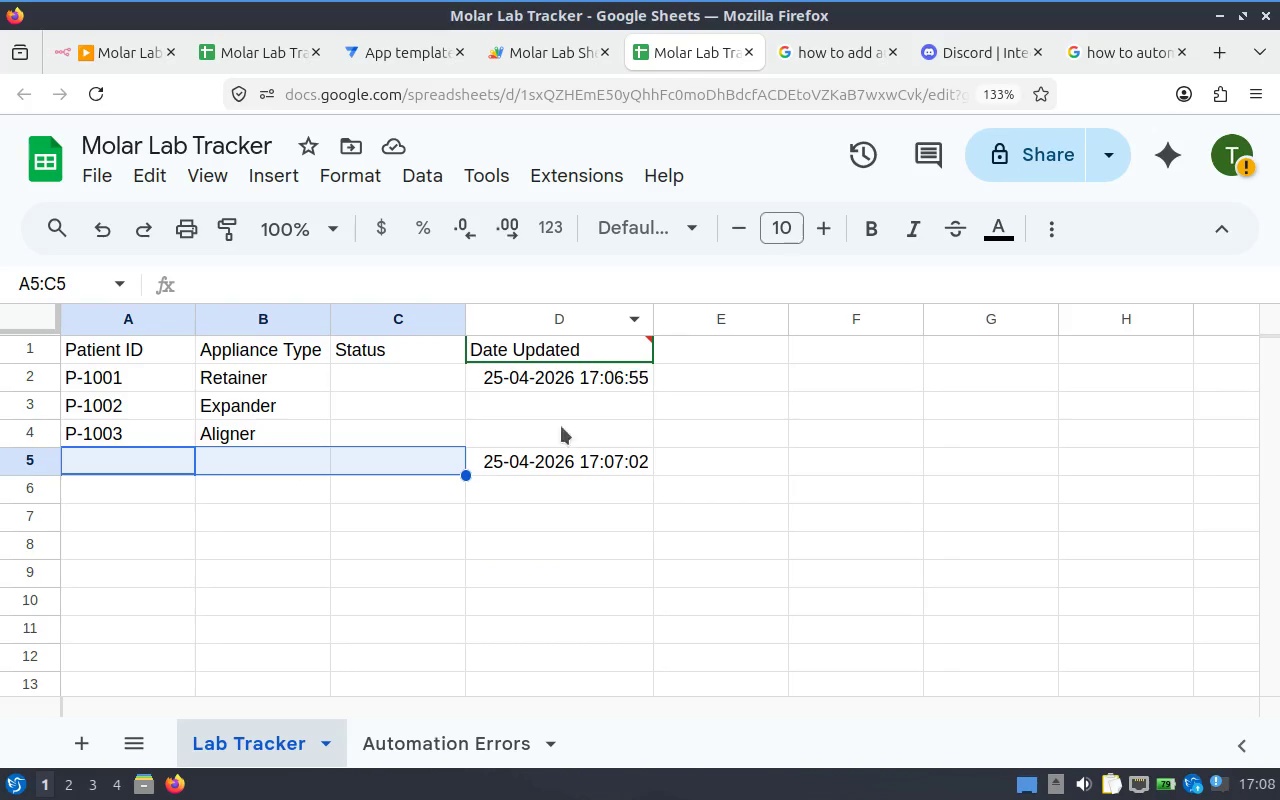 
left_click([380, 556])
 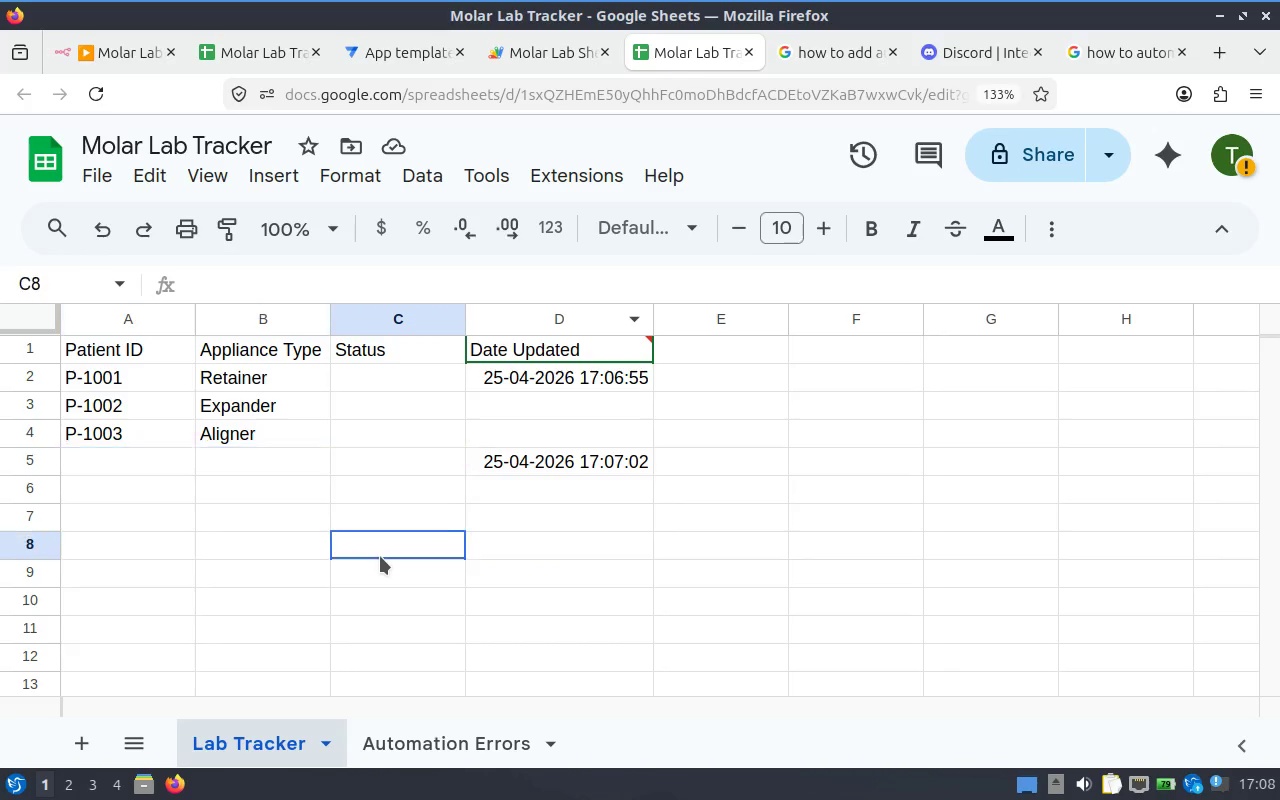 
key(C)
 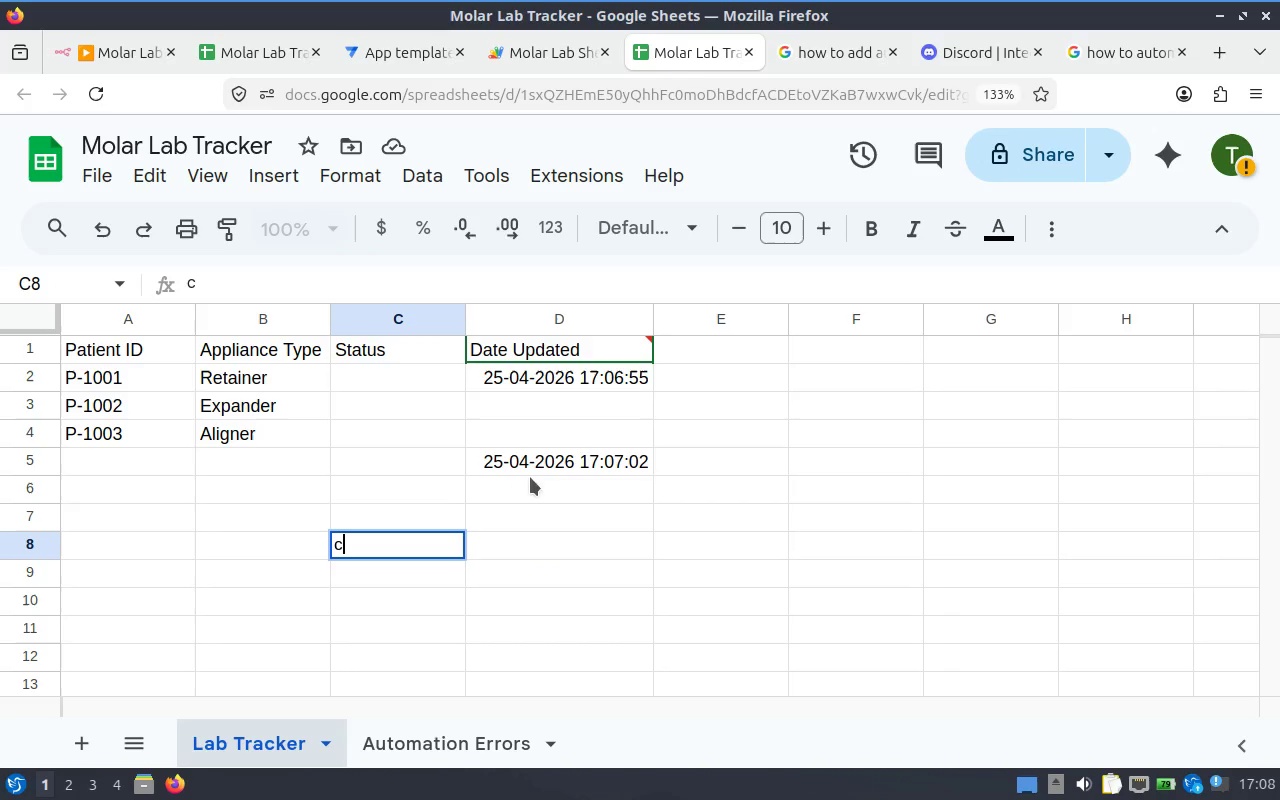 
left_click([552, 474])
 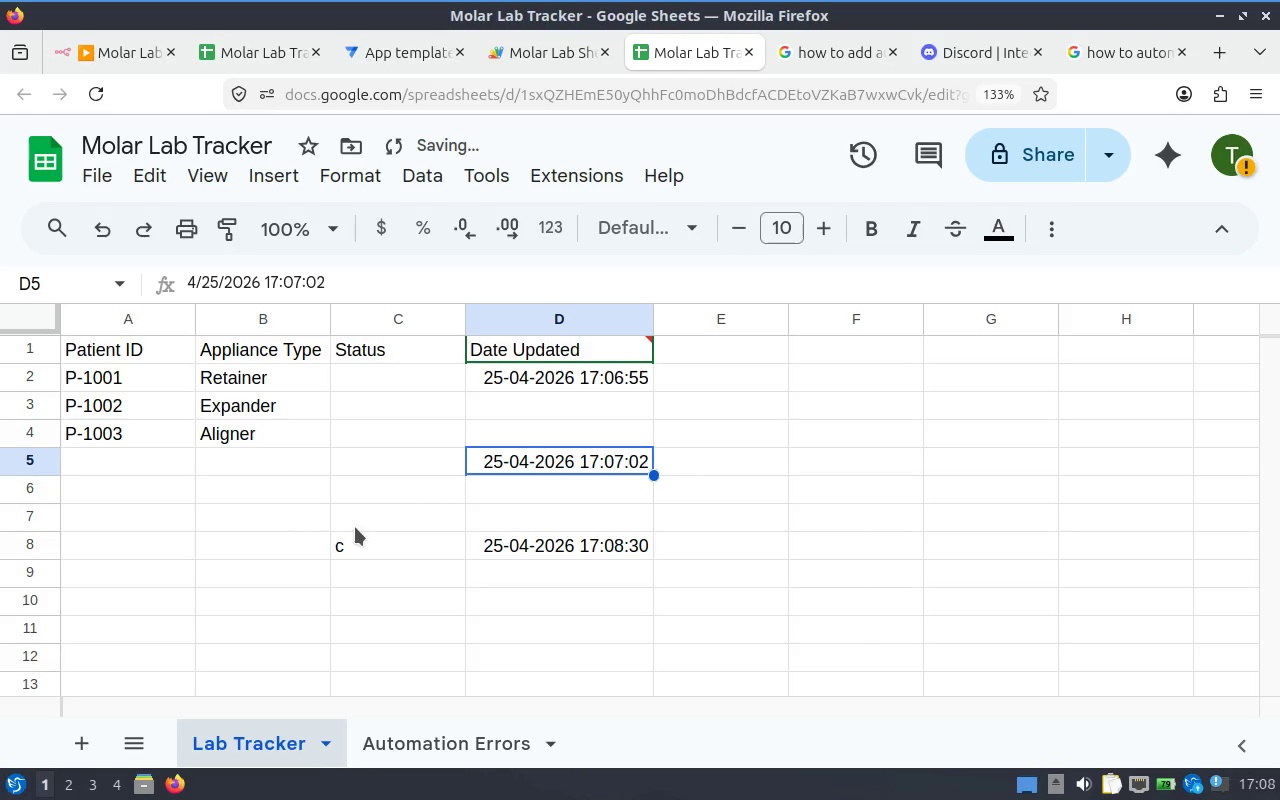 
left_click([40, 551])
 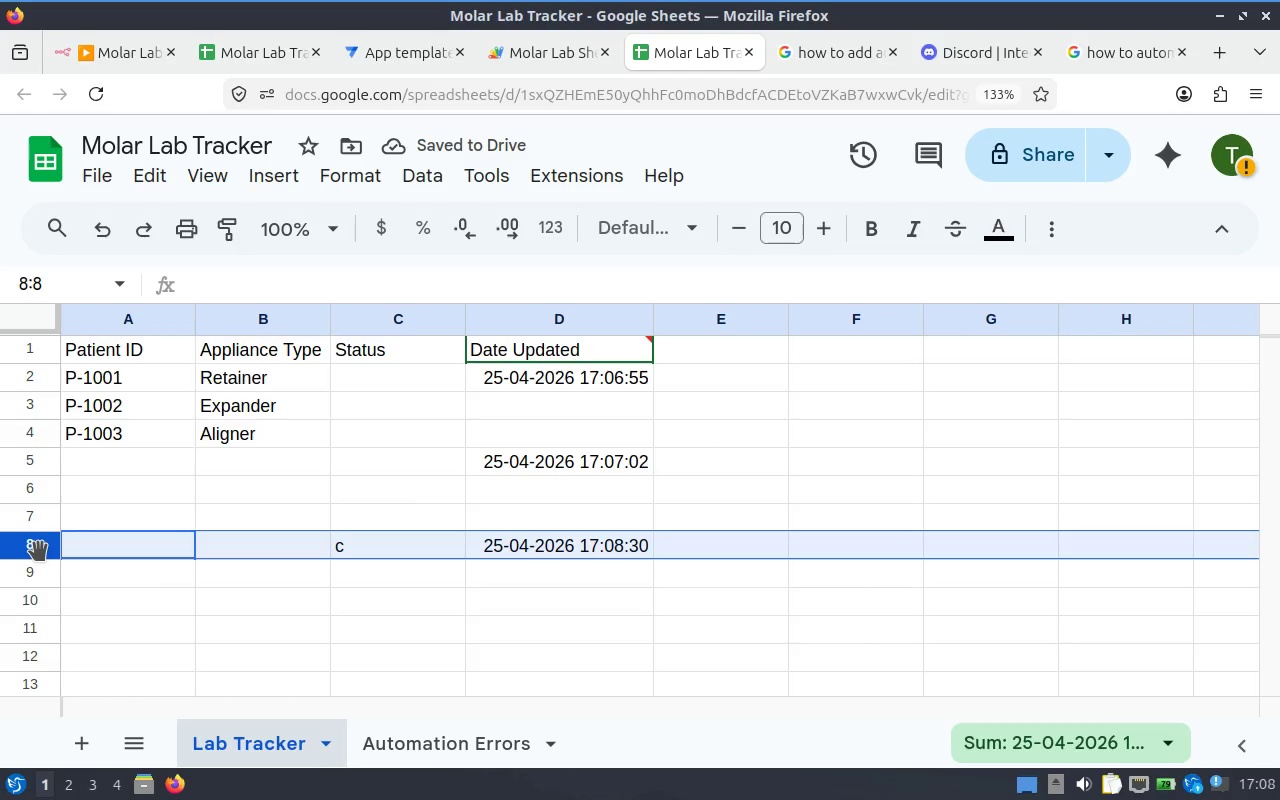 
key(Delete)
 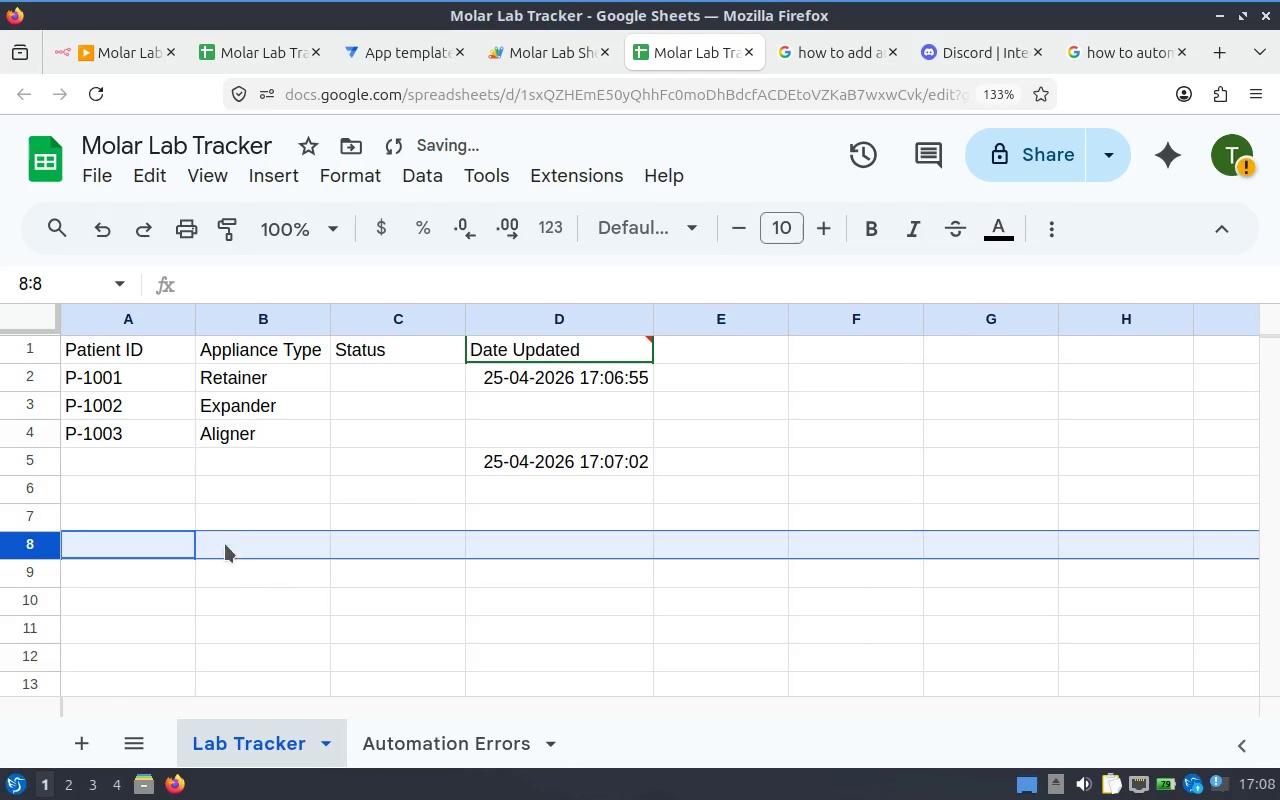 
left_click([260, 478])
 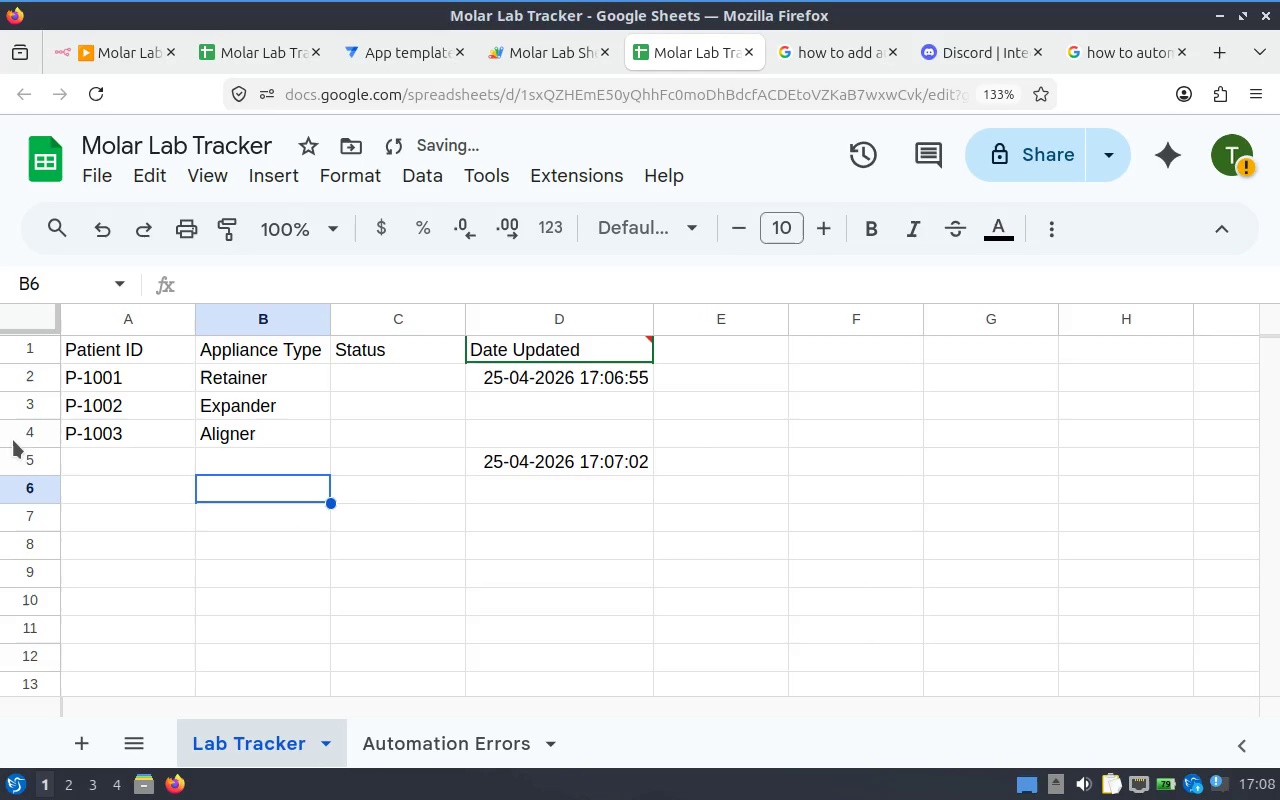 
left_click([31, 460])
 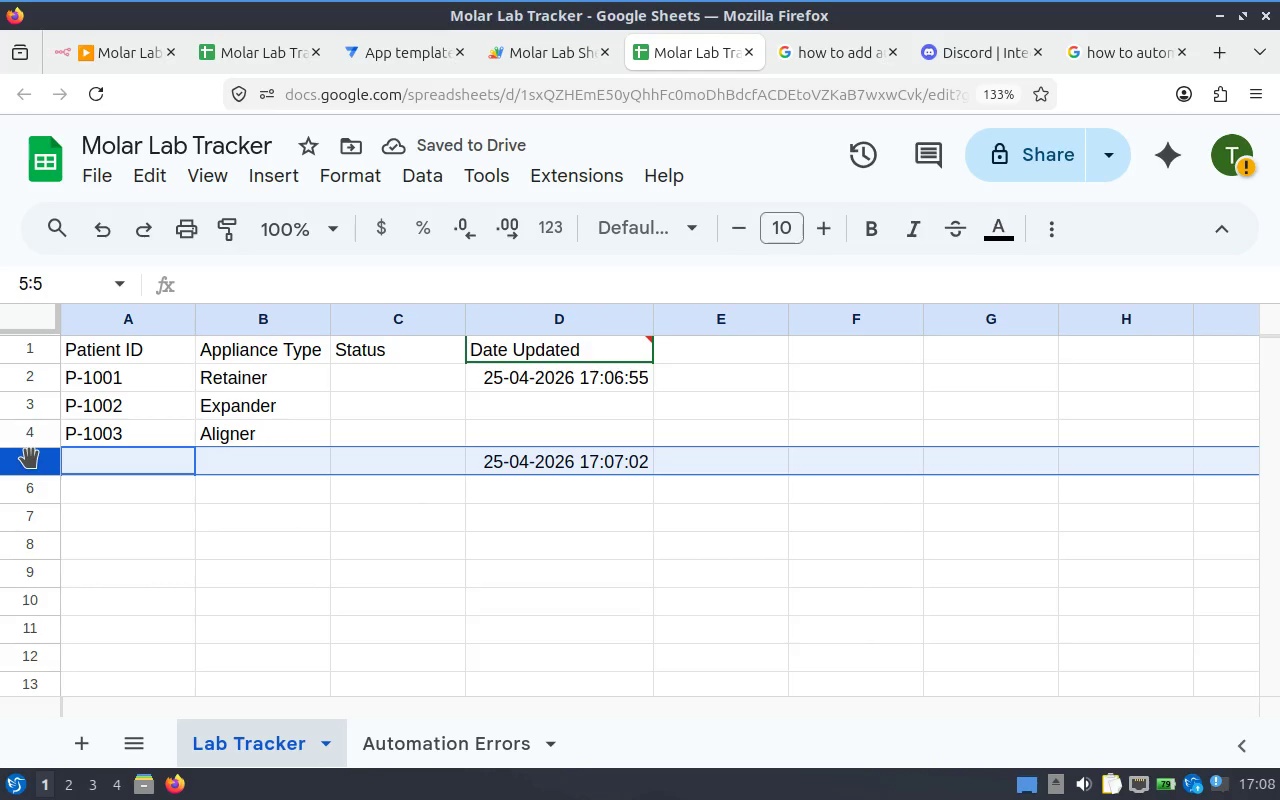 
key(Delete)
 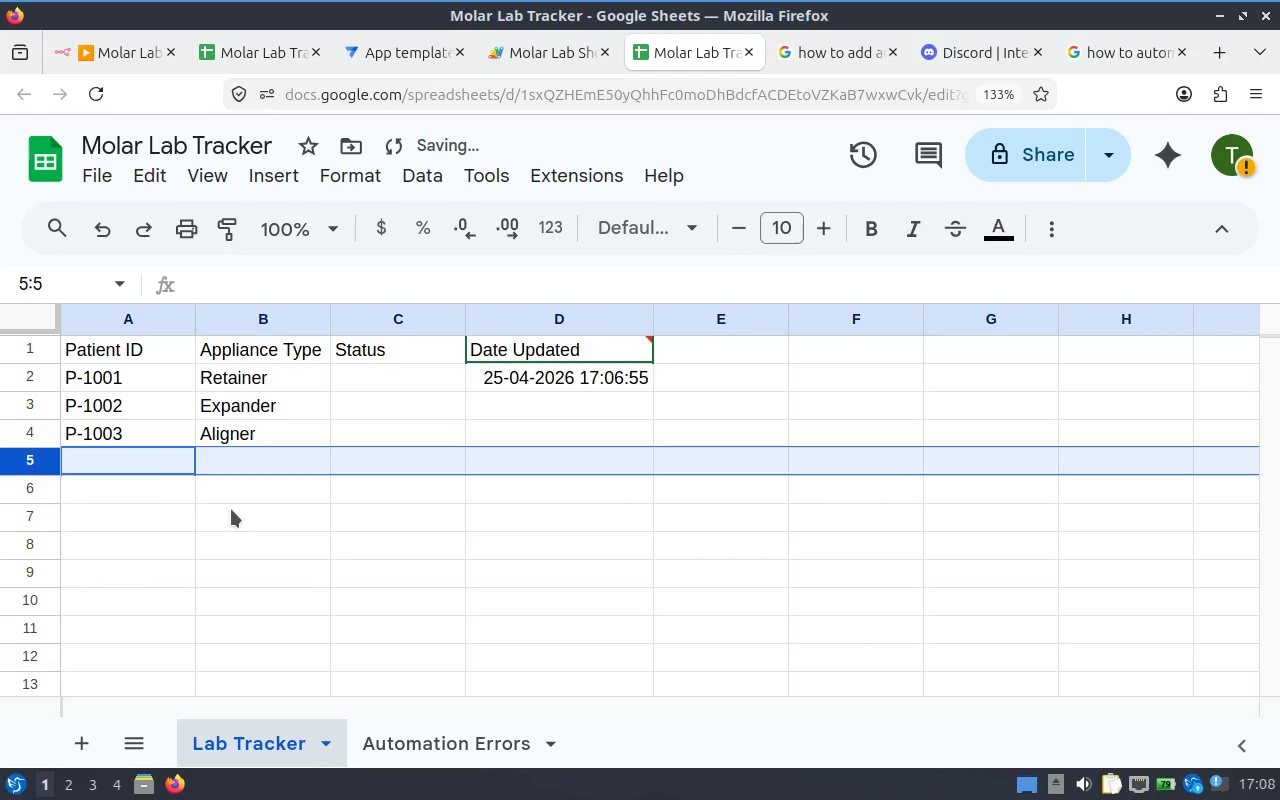 
left_click([231, 509])
 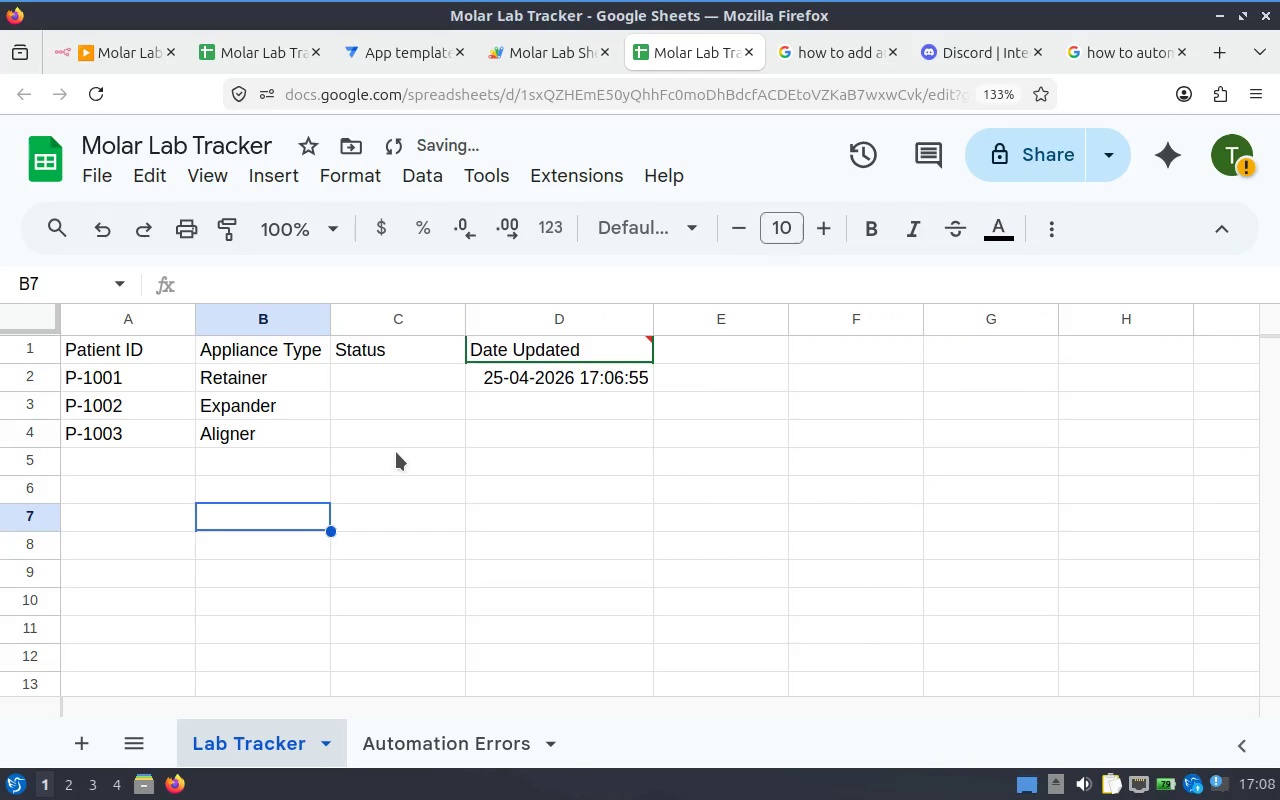 
left_click([390, 436])
 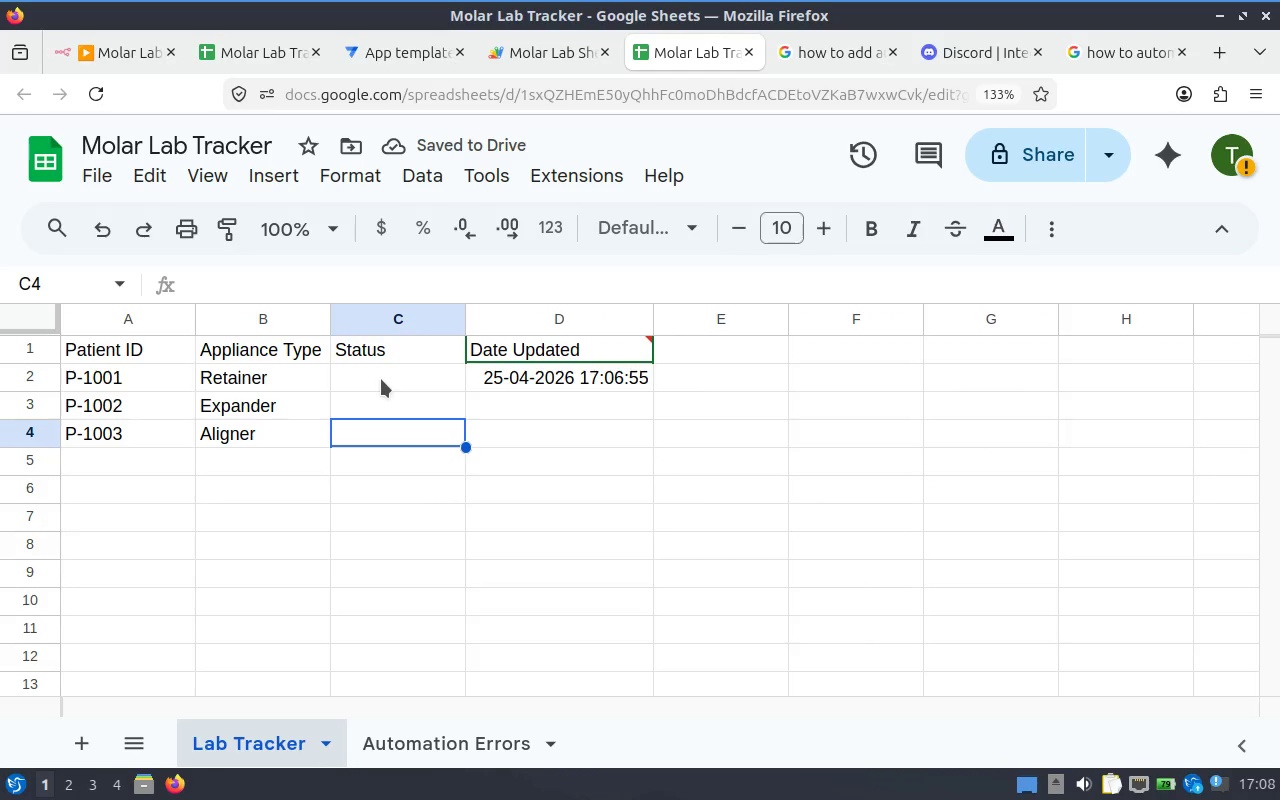 
left_click([381, 379])
 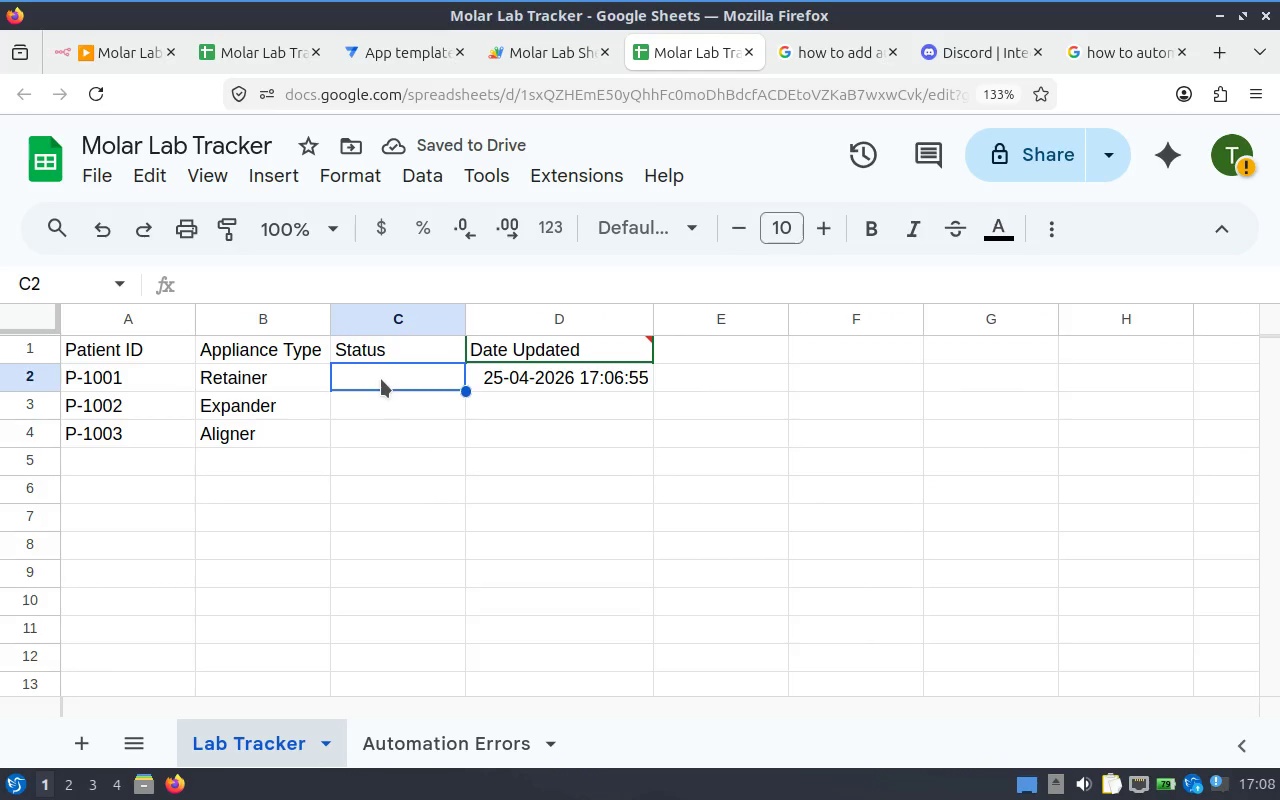 
double_click([381, 379])
 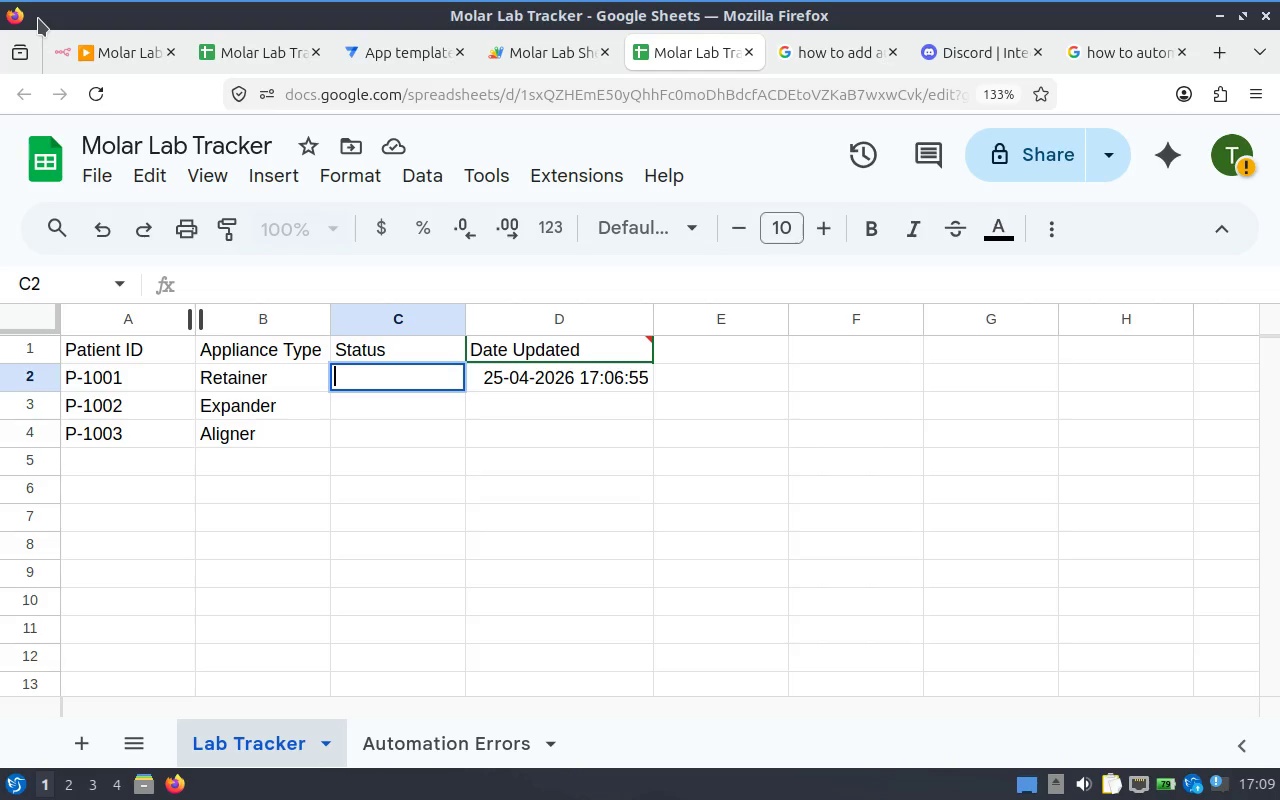 
wait(31.11)
 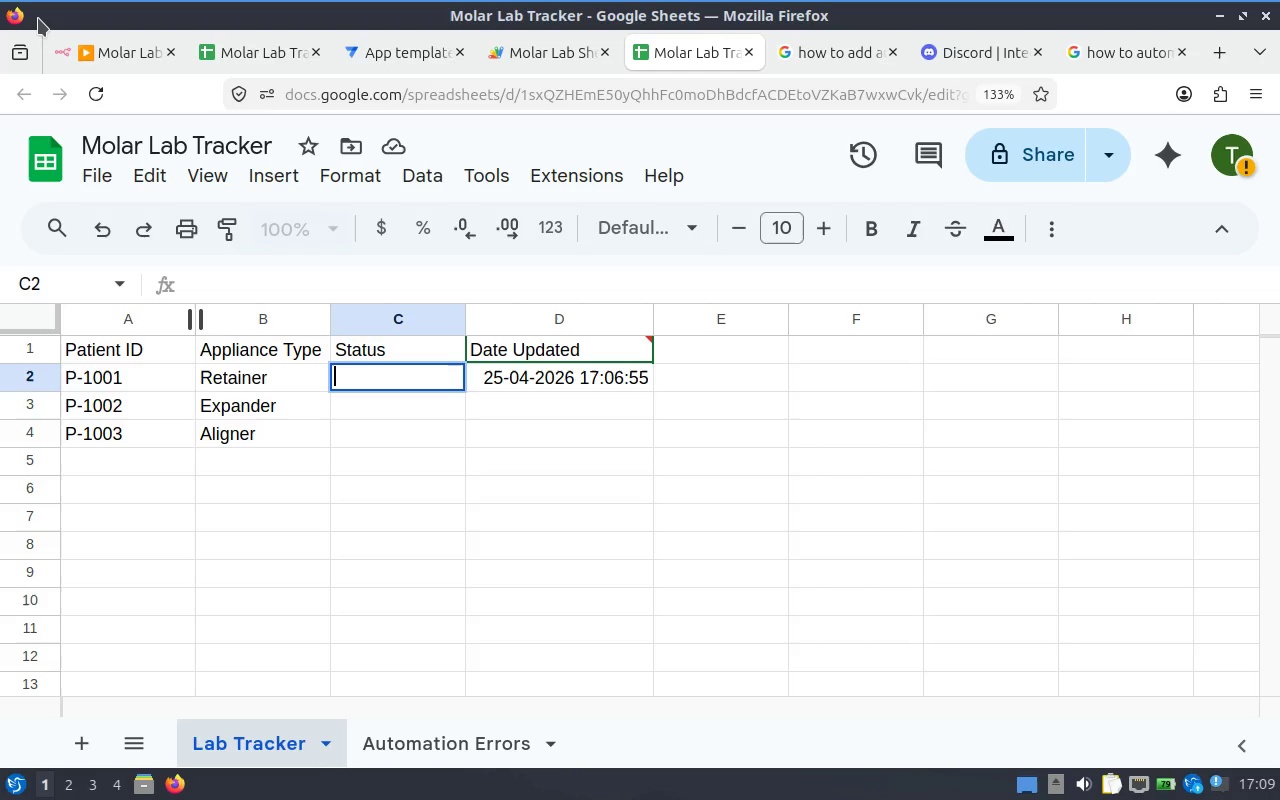 
type(Delivered)
 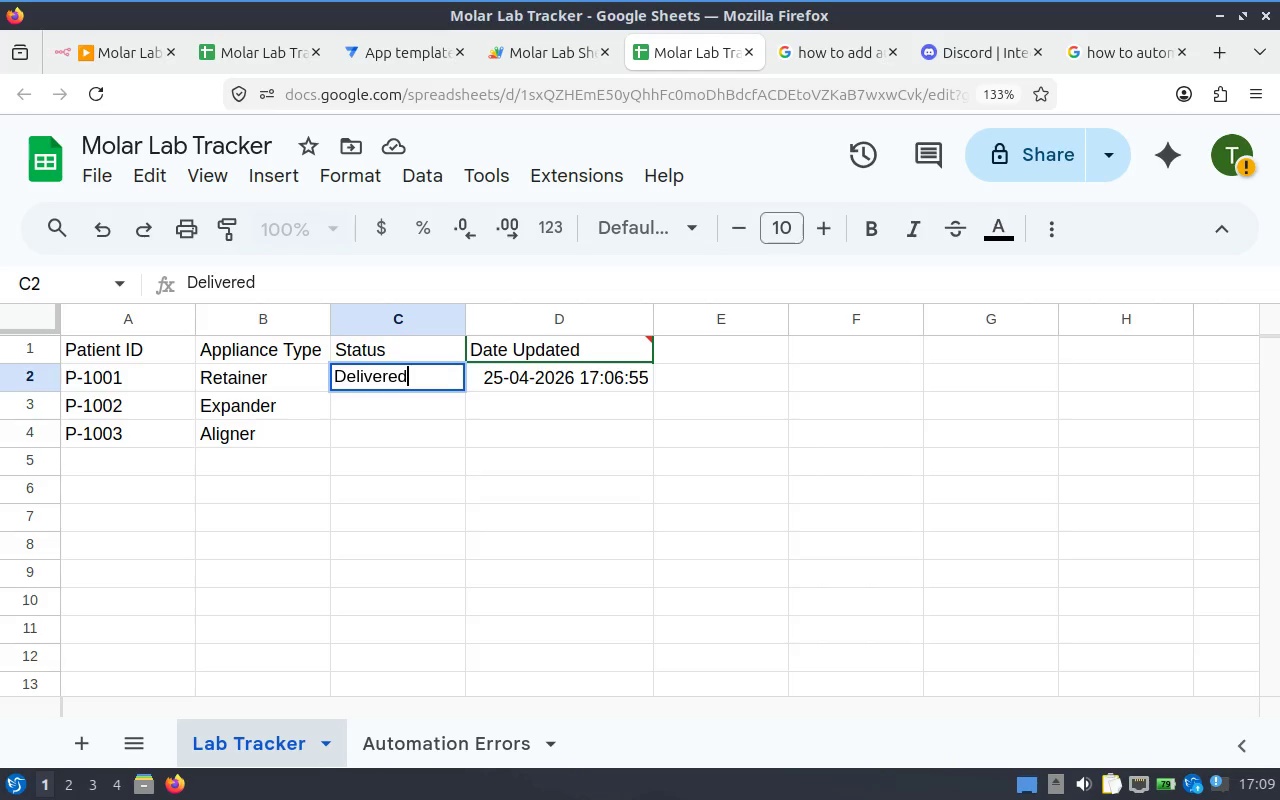 
key(ArrowUp)
 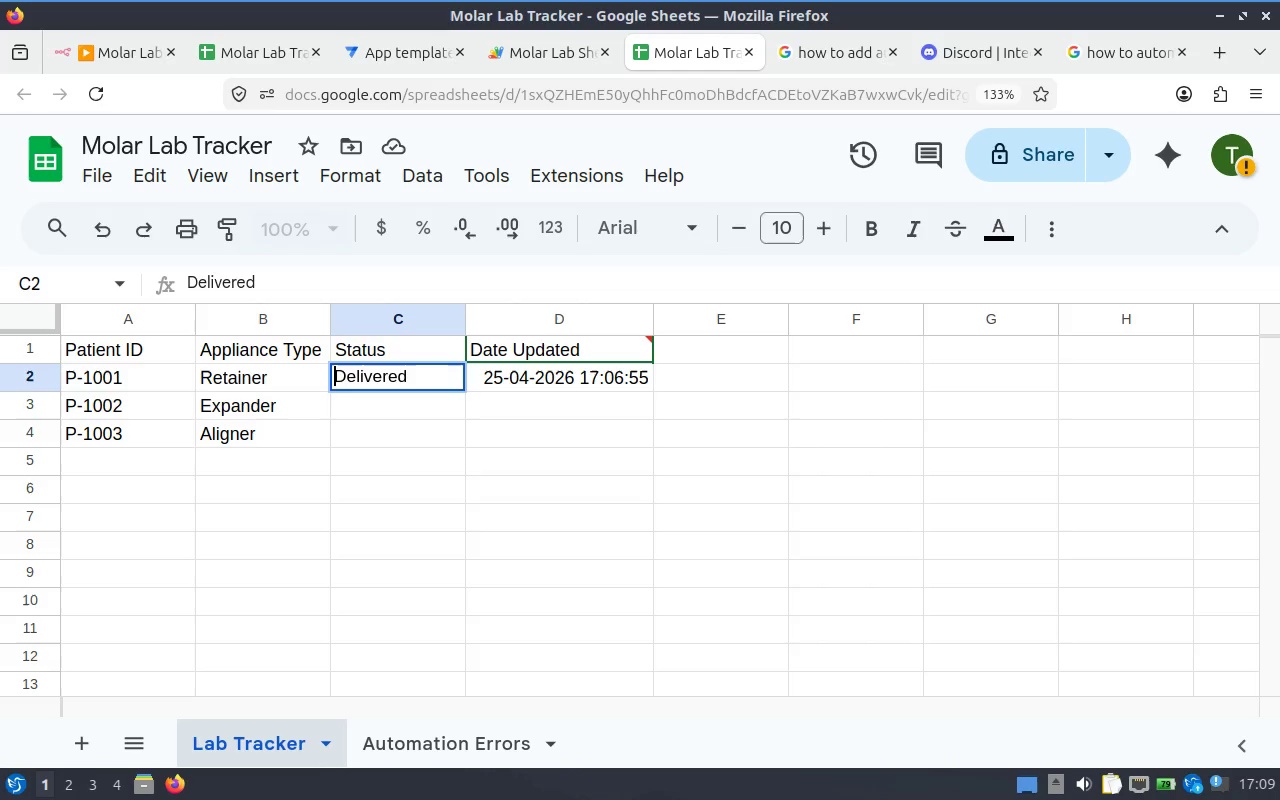 
key(ArrowDown)
 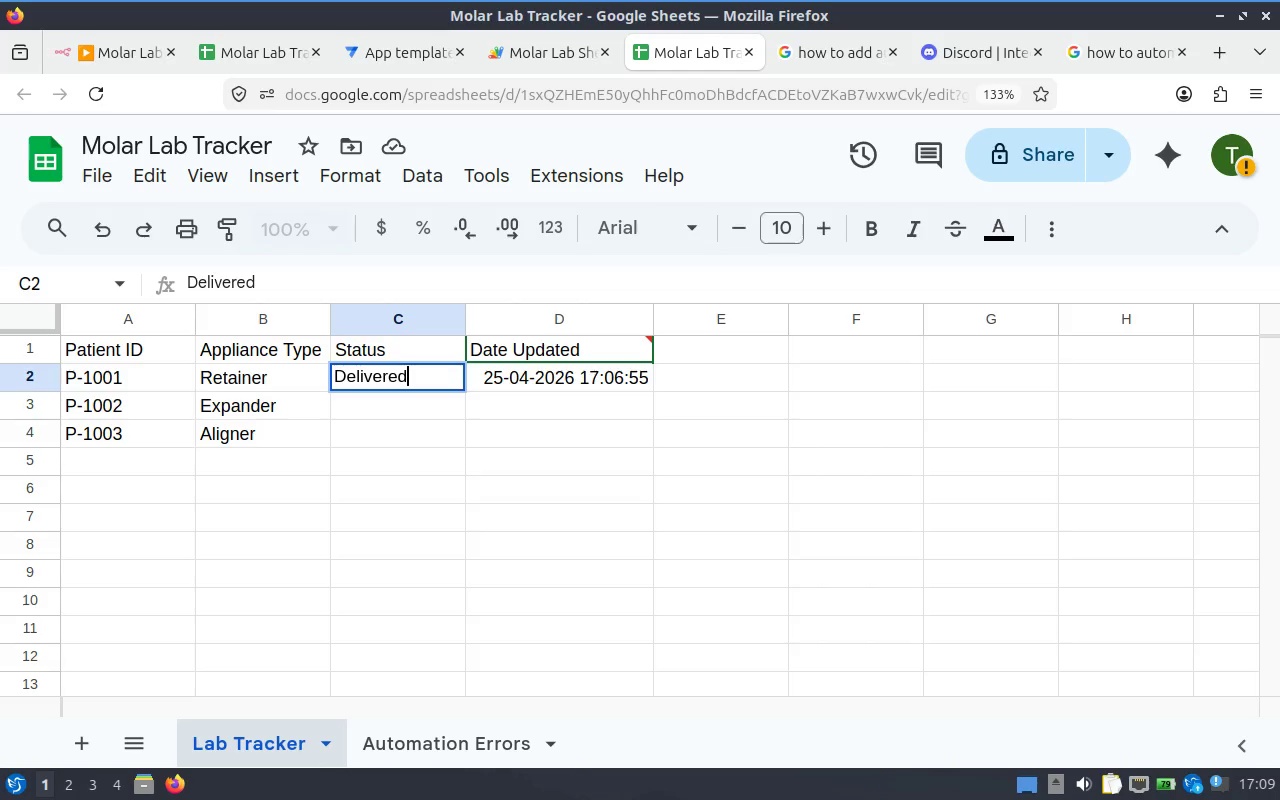 
key(Enter)
 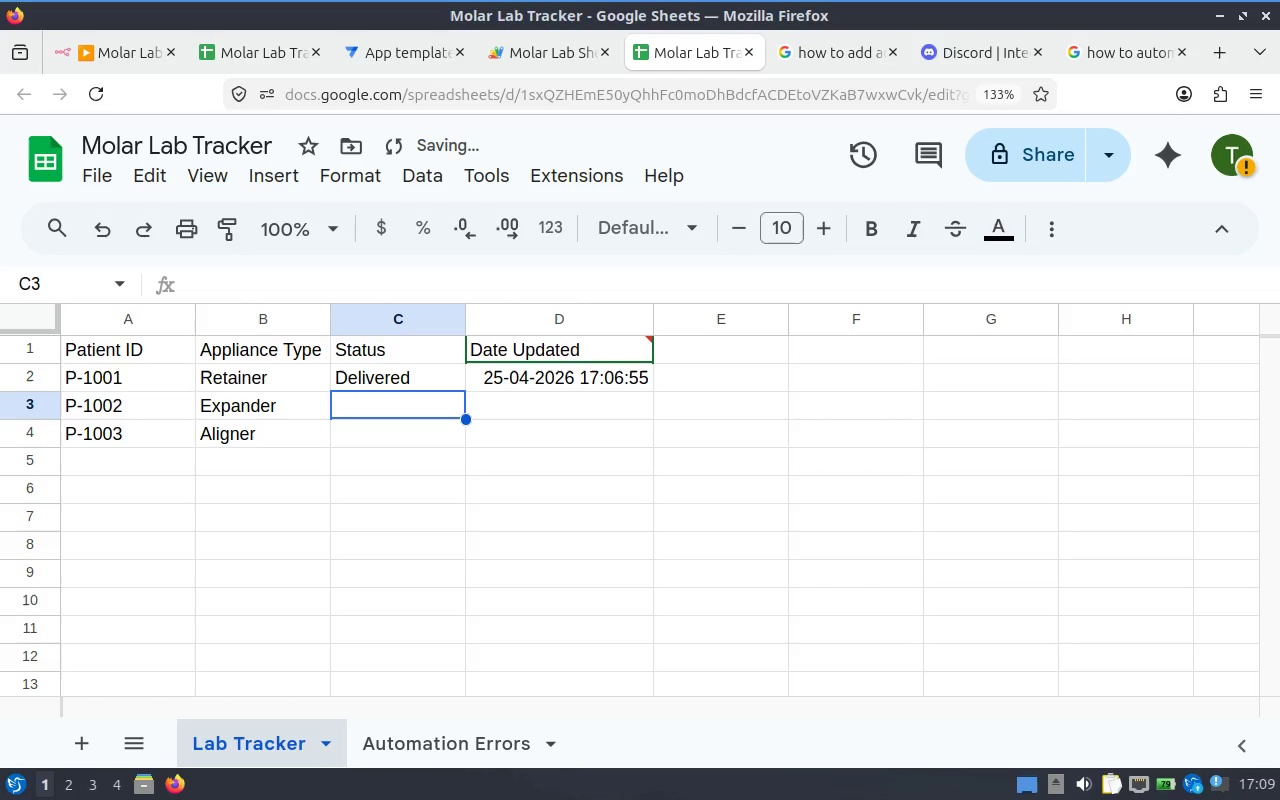 
type(Delayed\)
key(Backspace)
 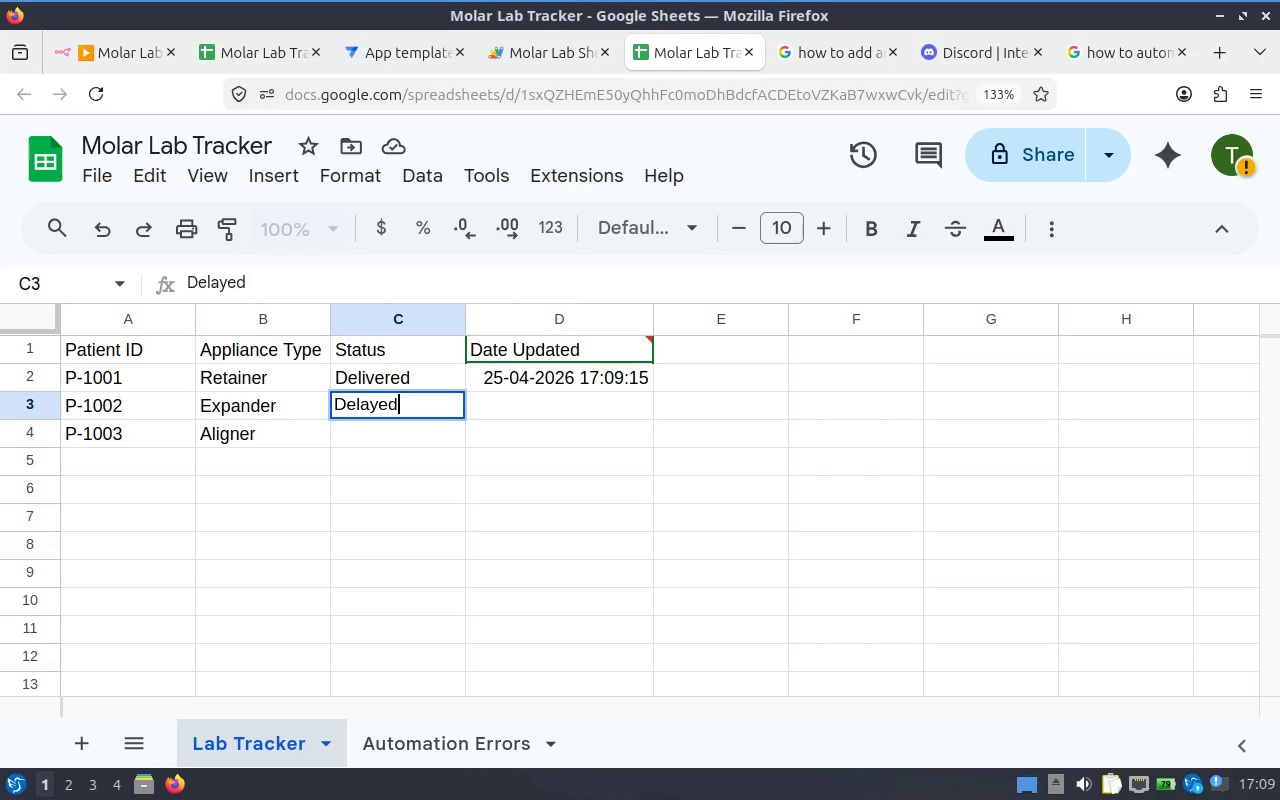 
key(Enter)
 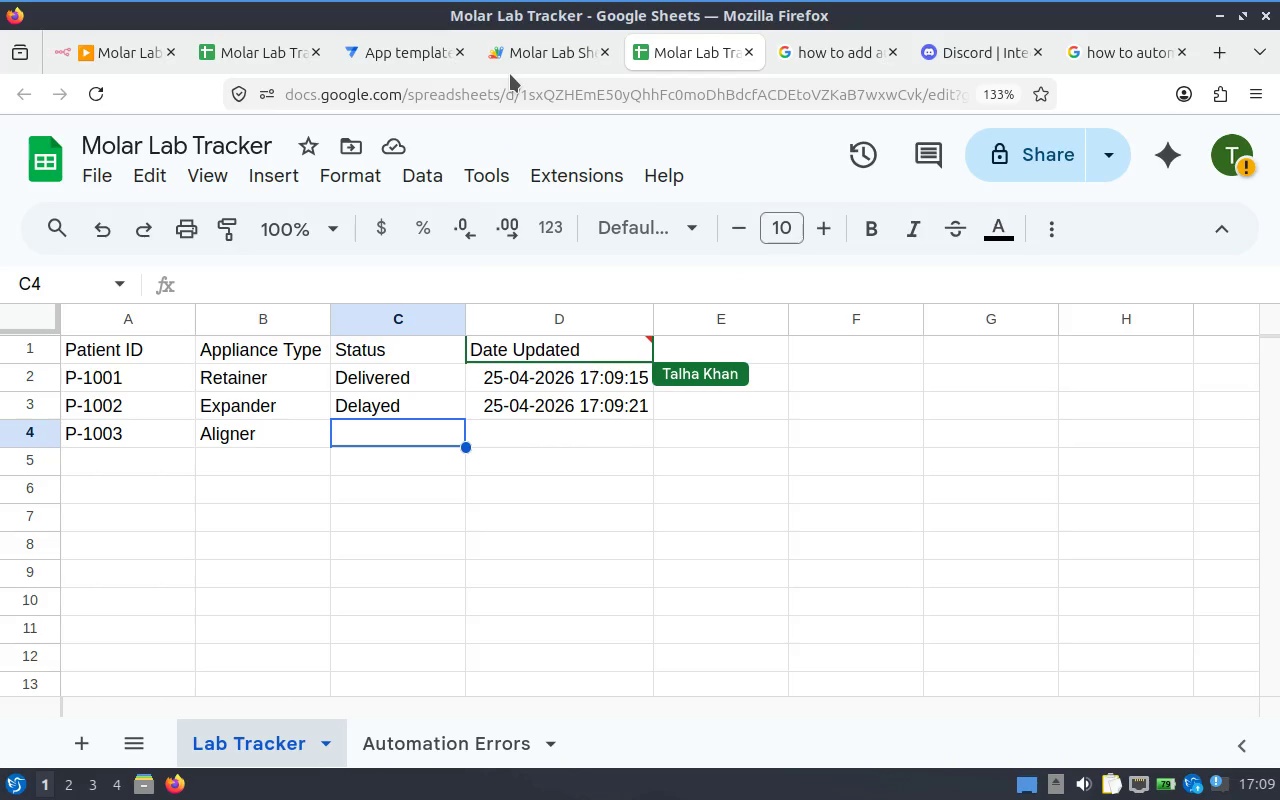 
wait(12.08)
 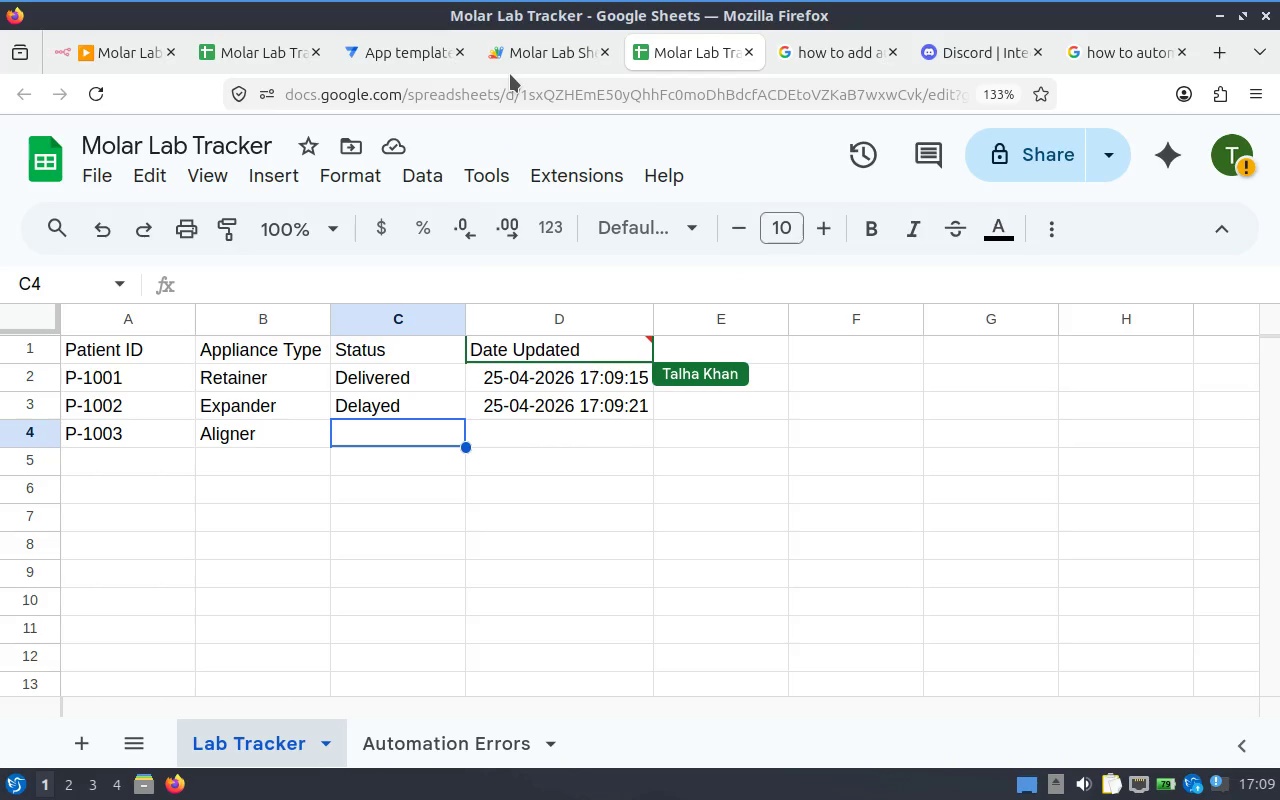 
left_click([549, 49])
 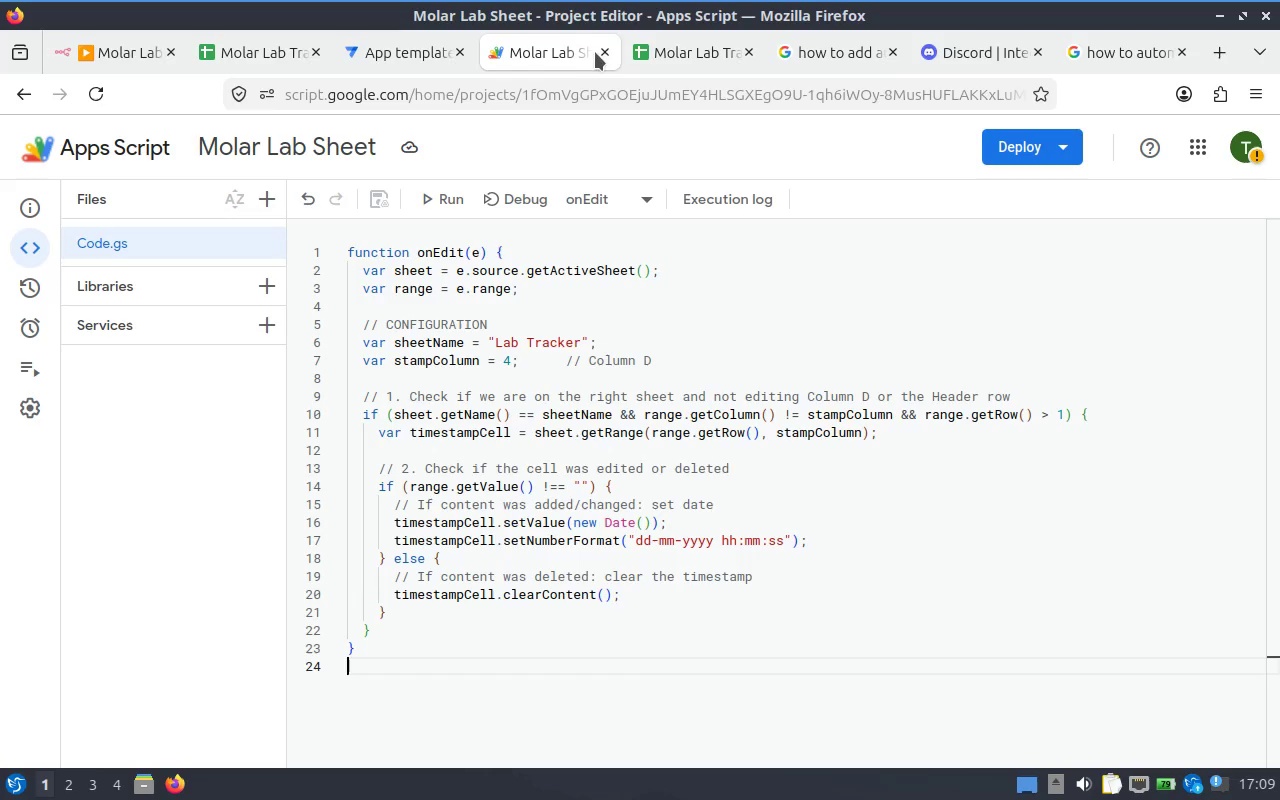 
left_click([685, 56])
 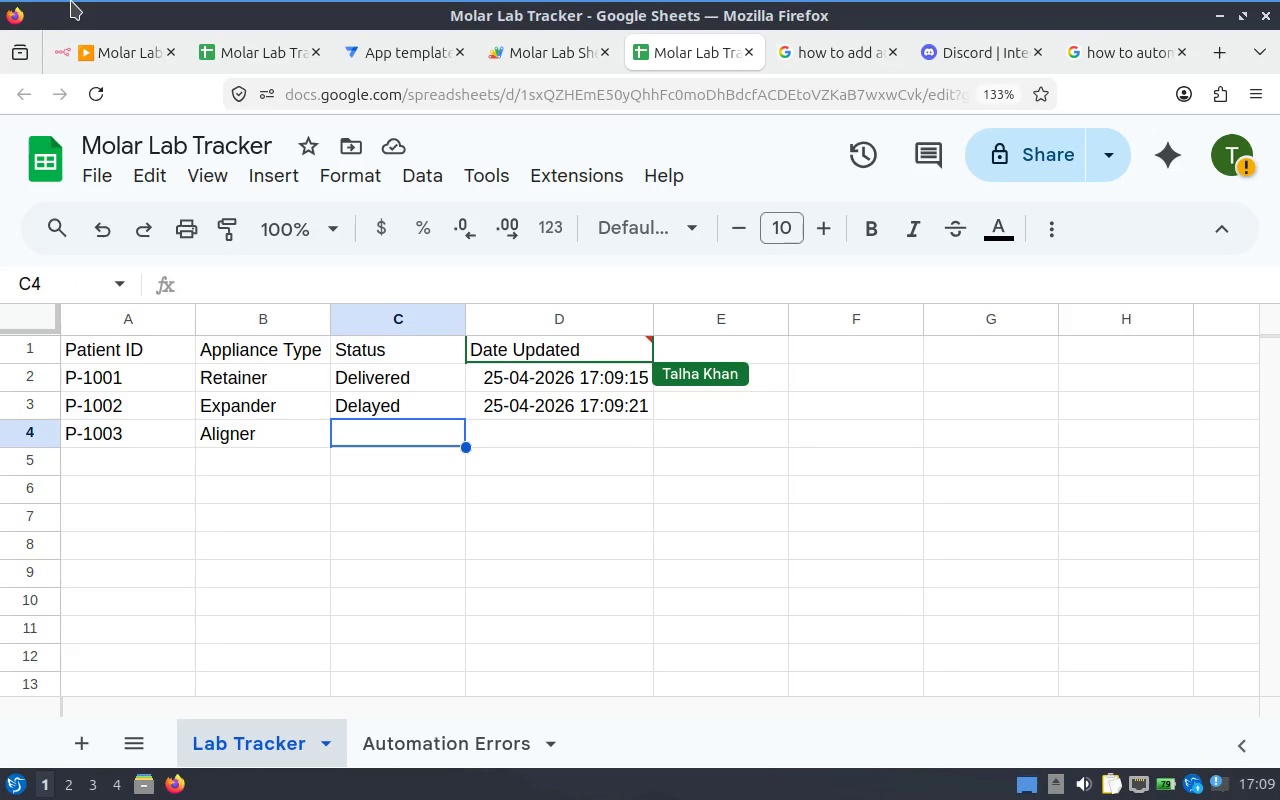 
type(Acton Required)
 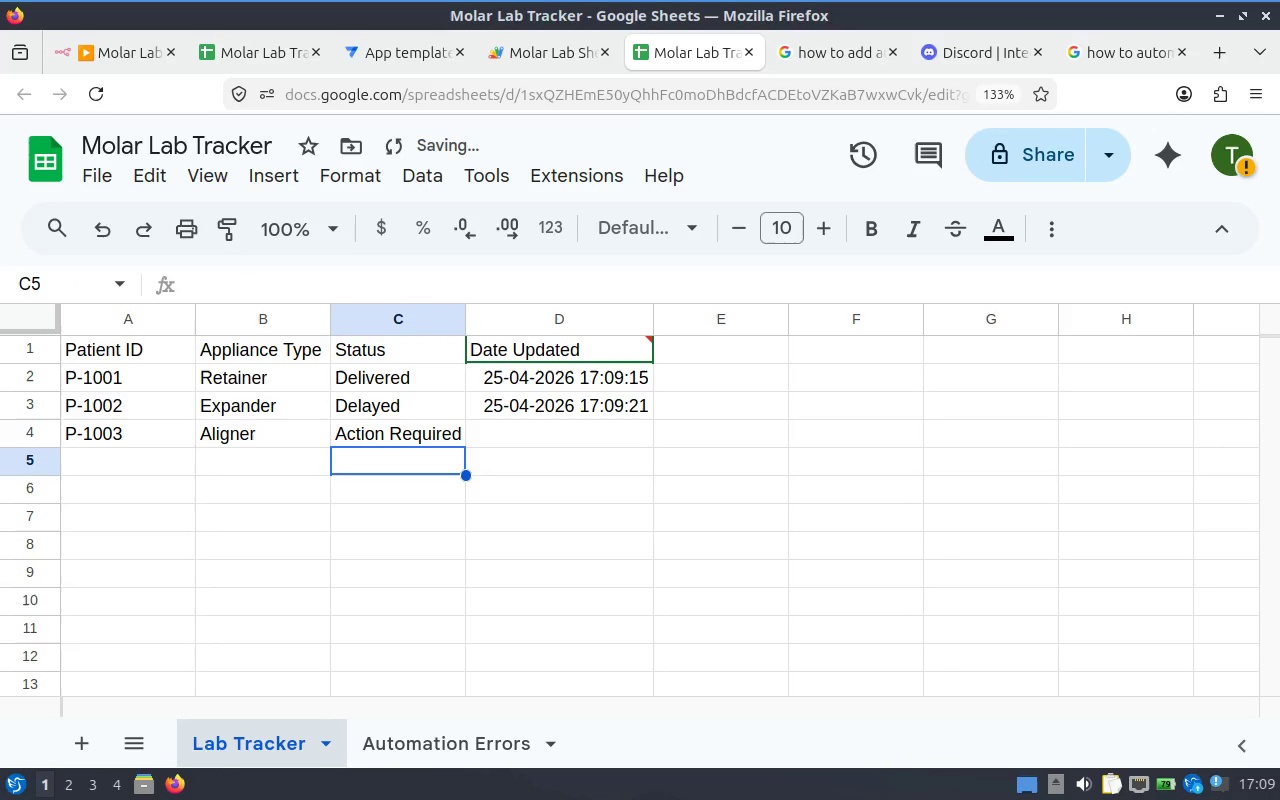 
 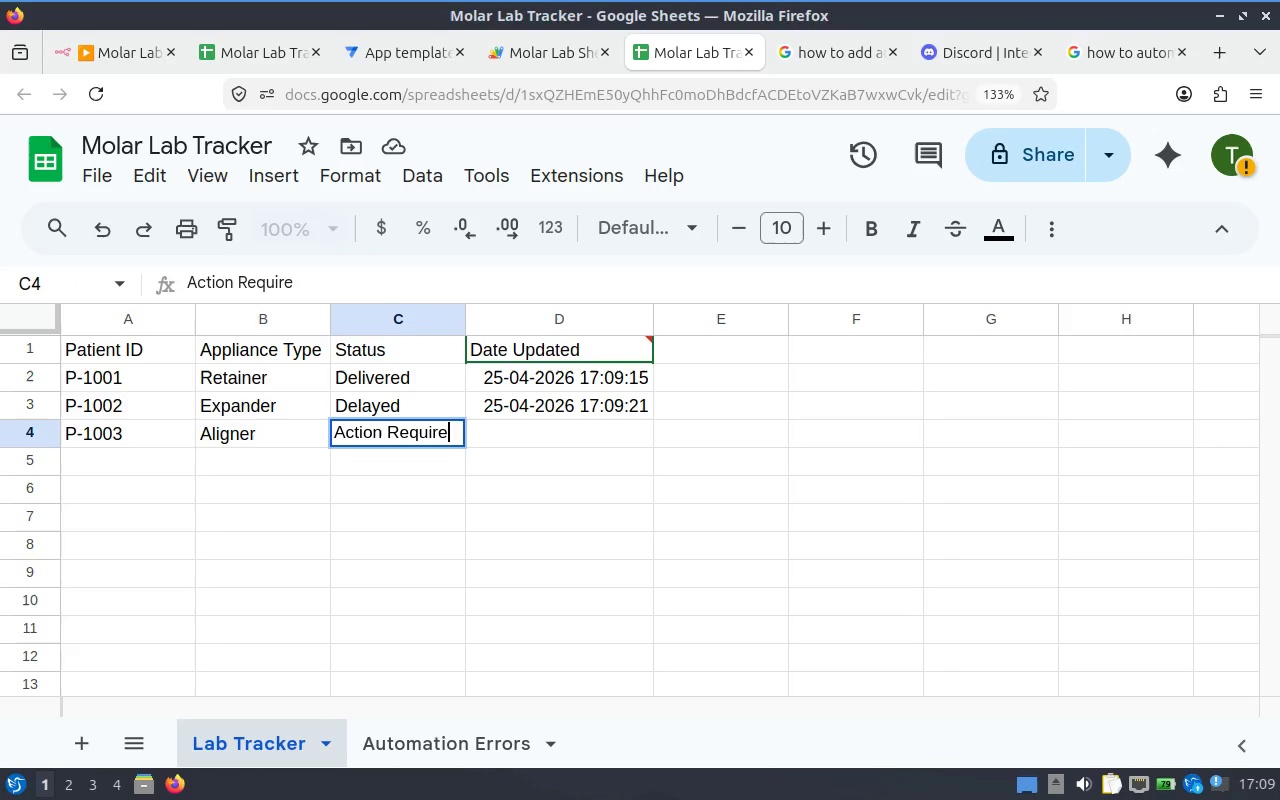 
key(Enter)
 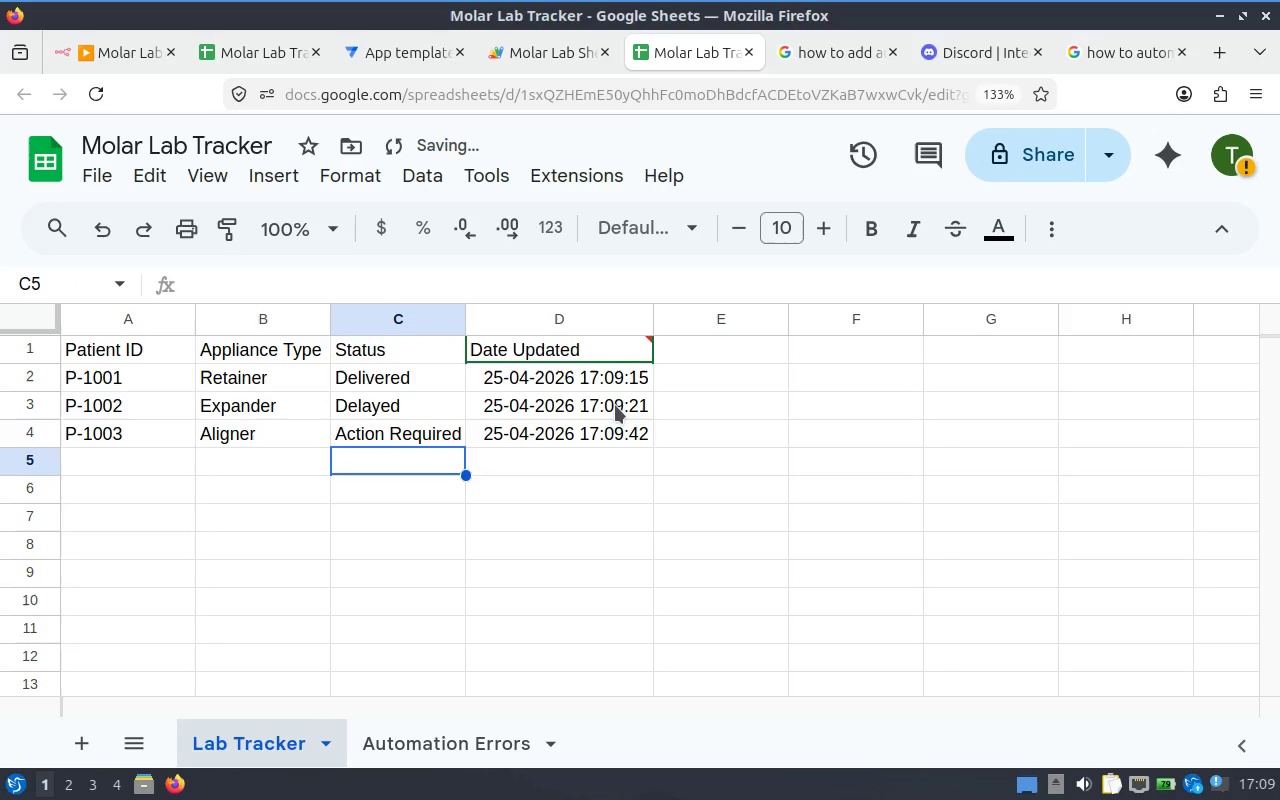 
left_click([609, 429])
 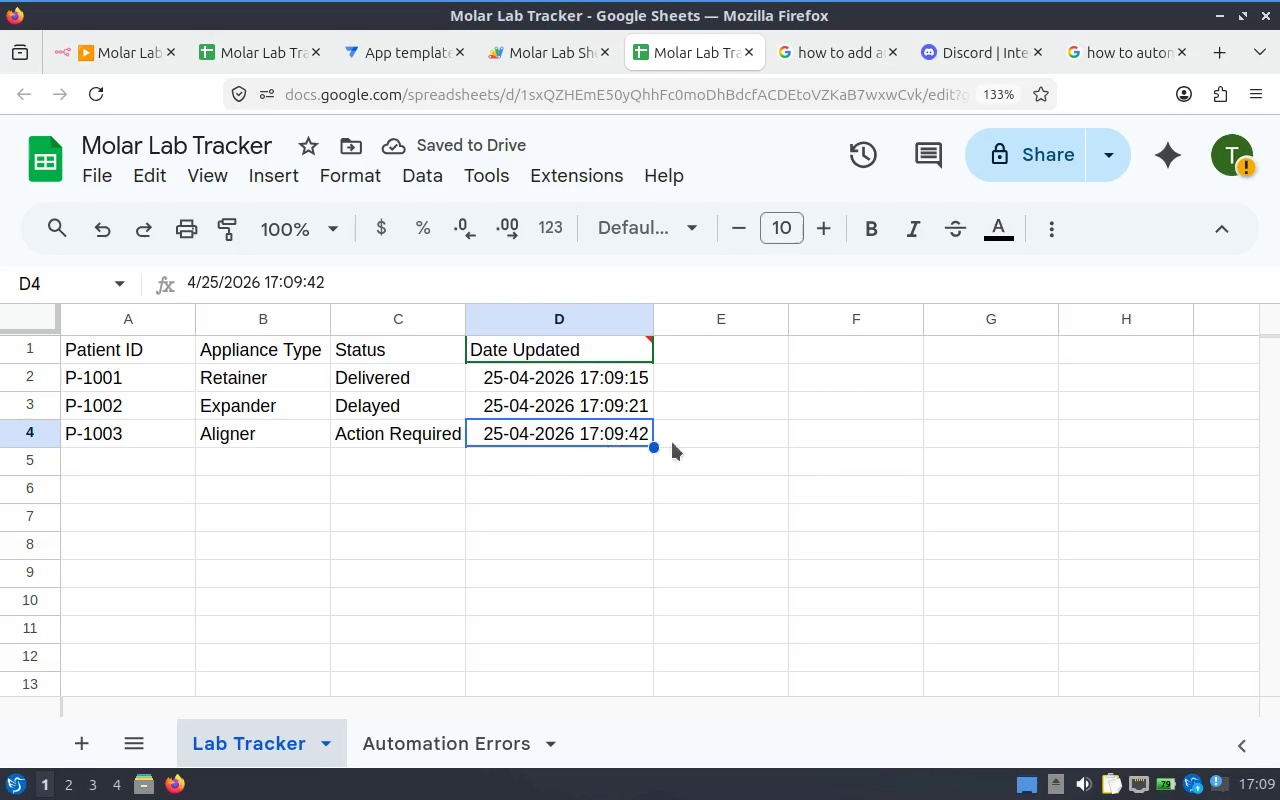 
key(C)
 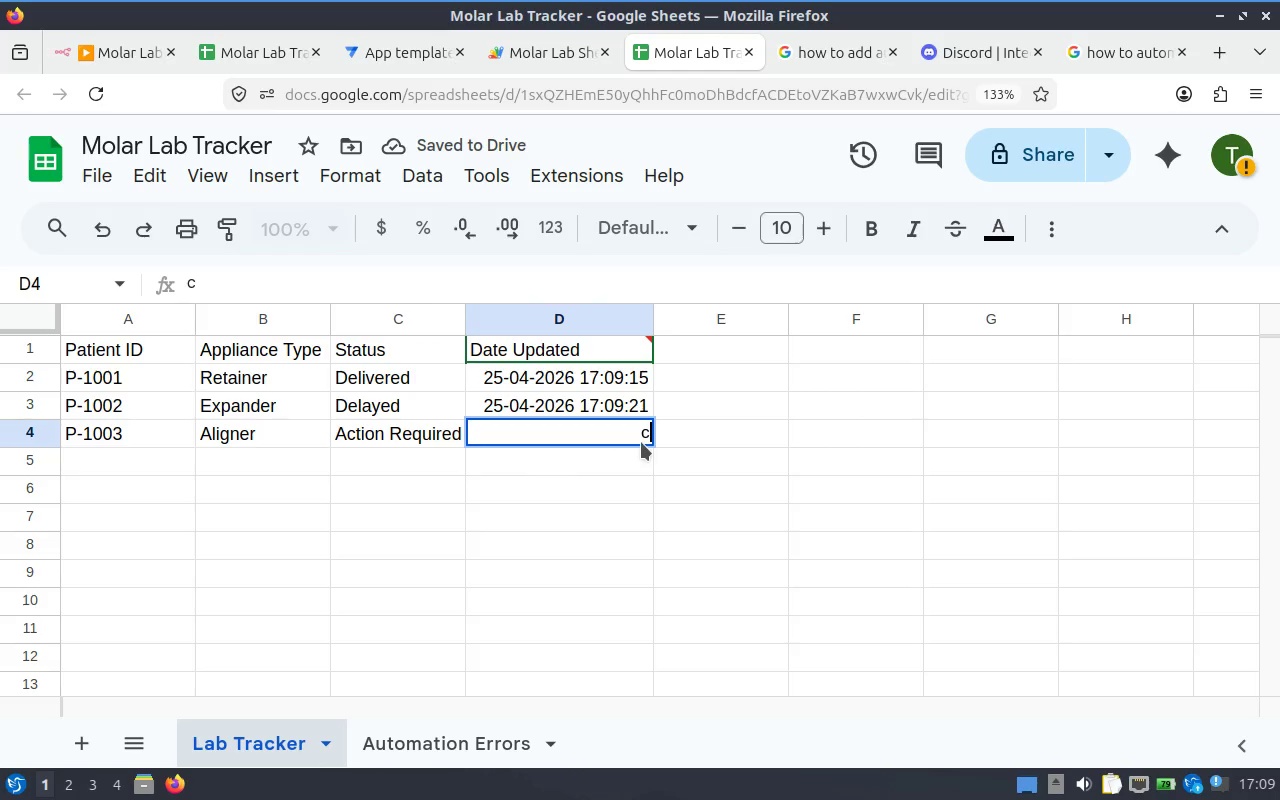 
left_click([761, 486])
 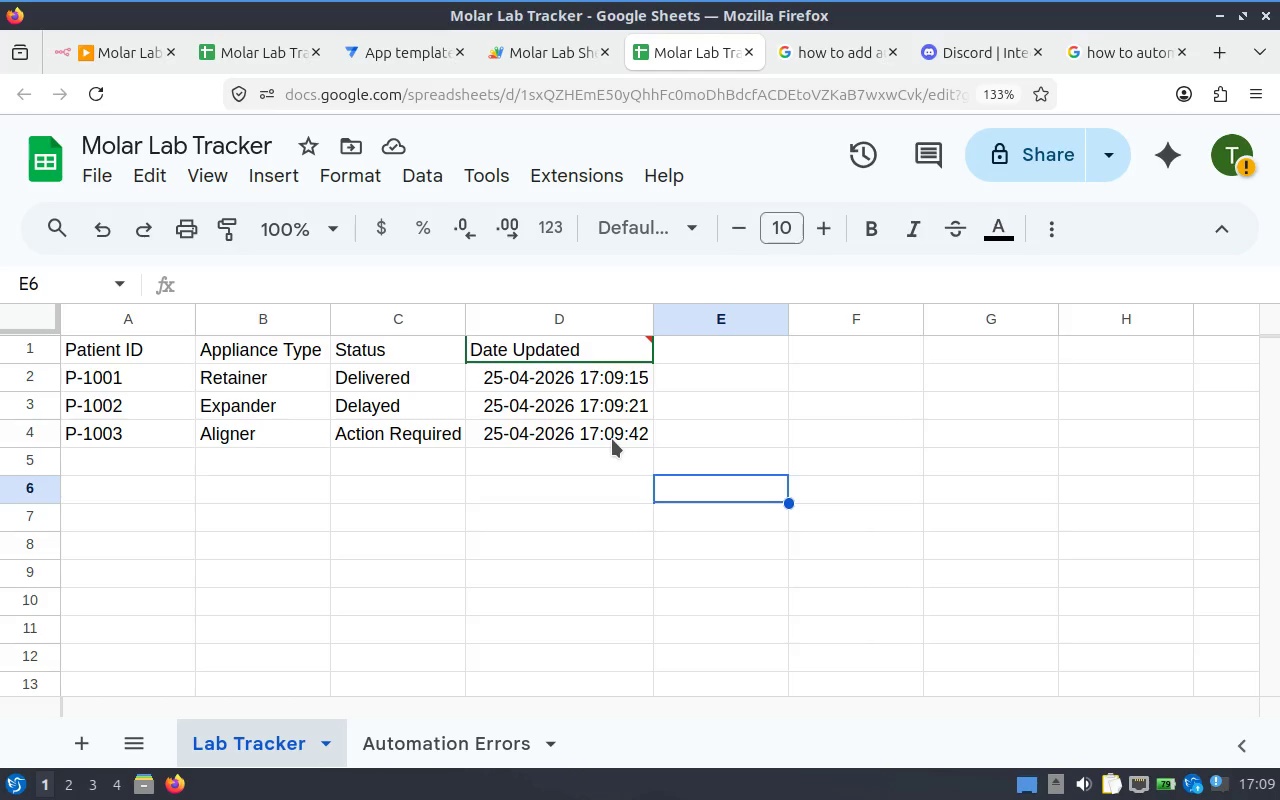 
left_click([605, 439])
 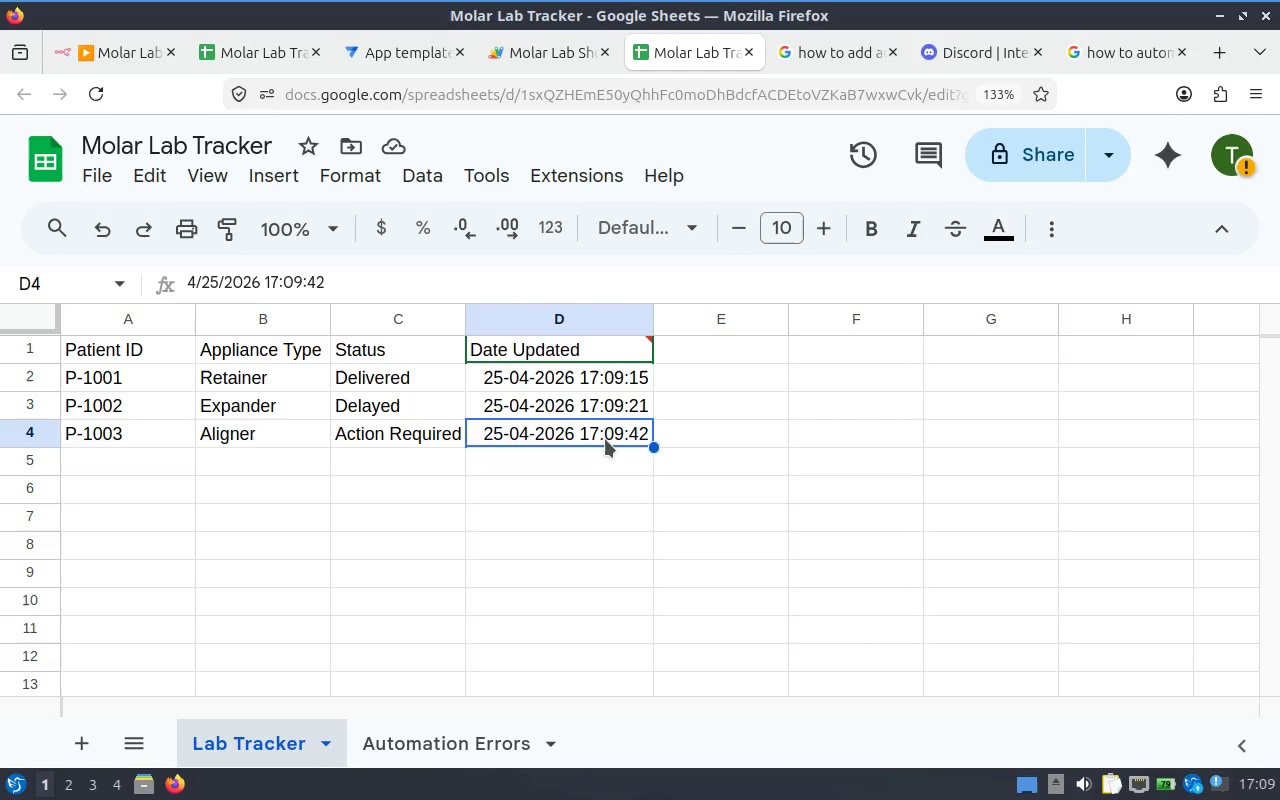 
key(C)
 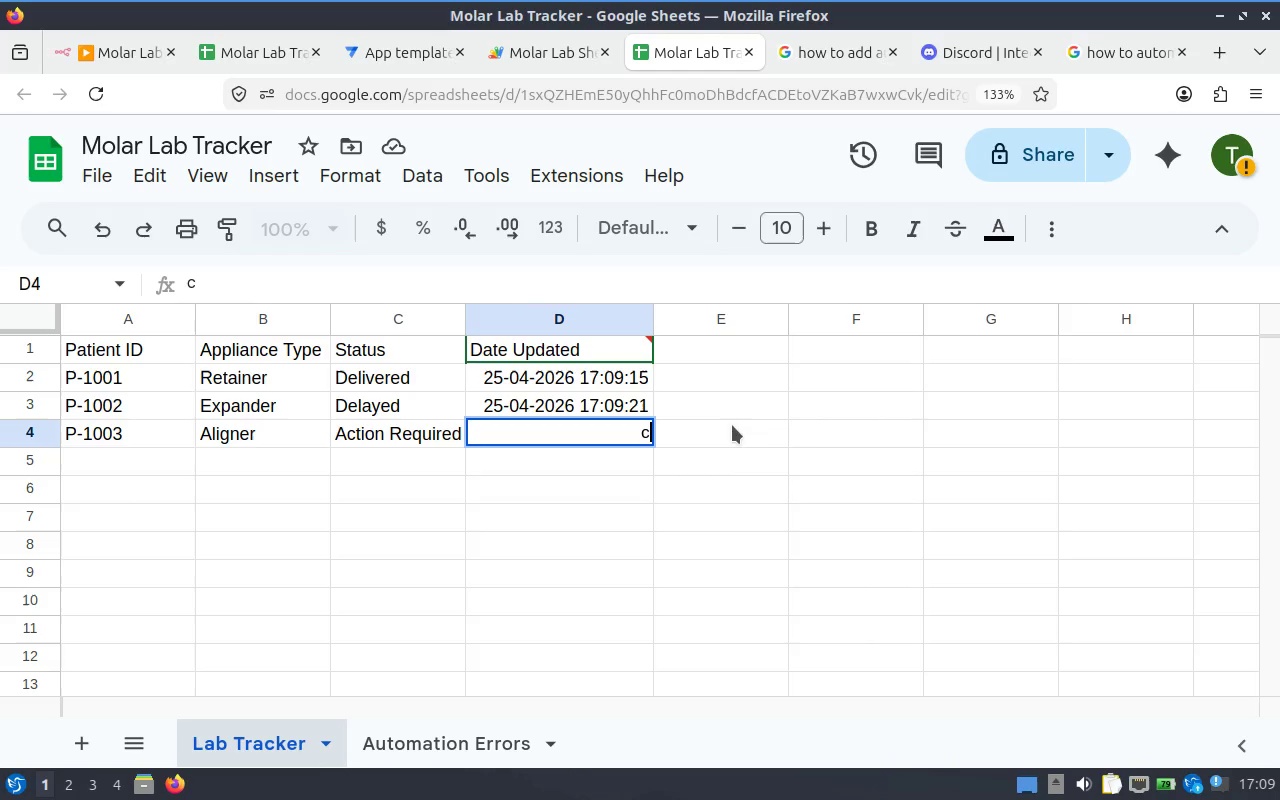 
left_click([764, 421])
 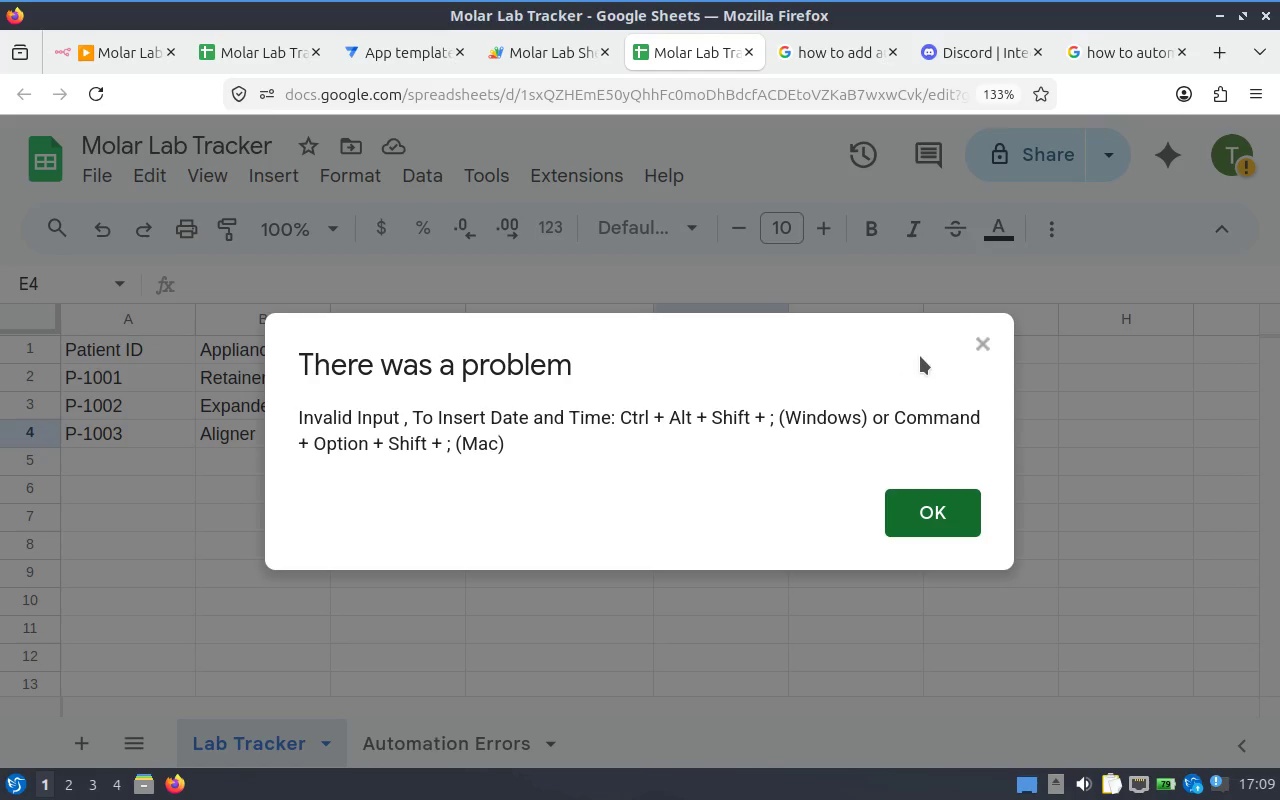 
left_click([993, 344])
 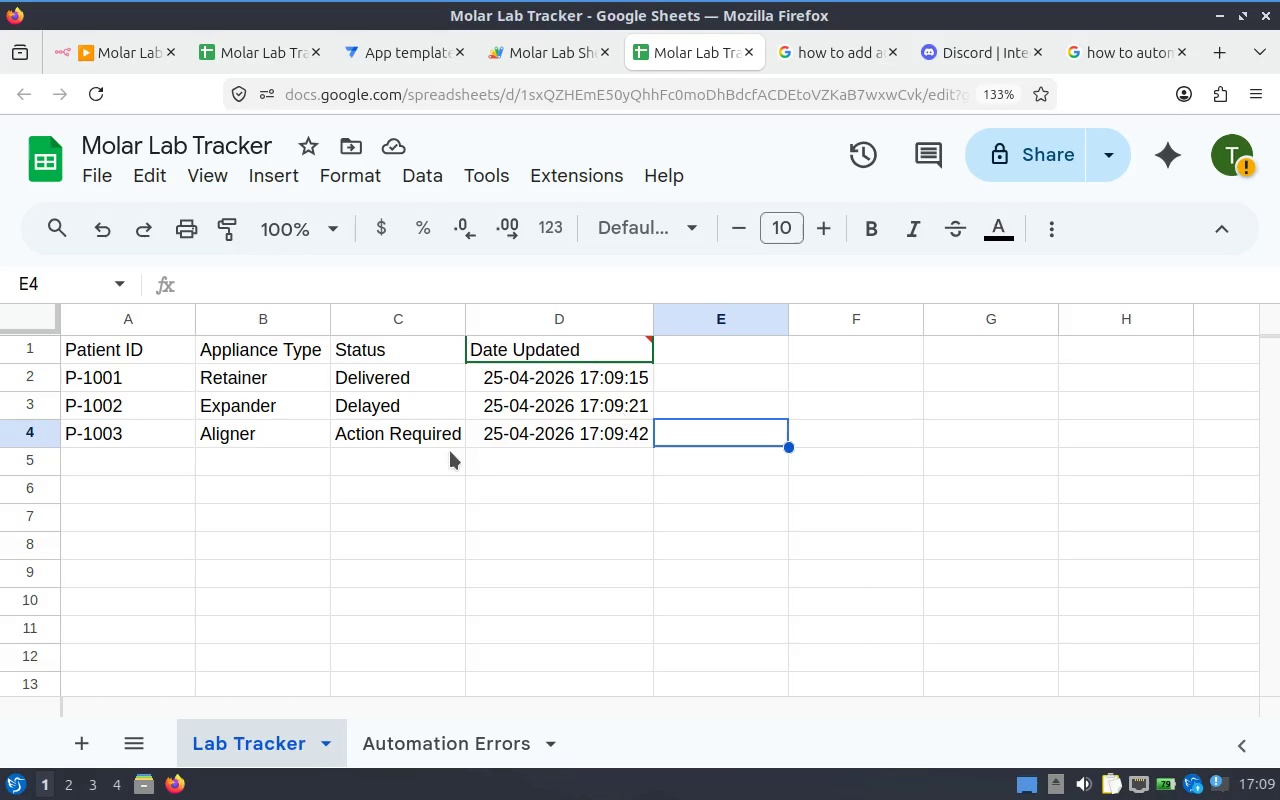 
hold_key(key=ShiftLeft, duration=0.46)
scroll: coordinate [466, 452], scroll_direction: up, amount: 1.0
 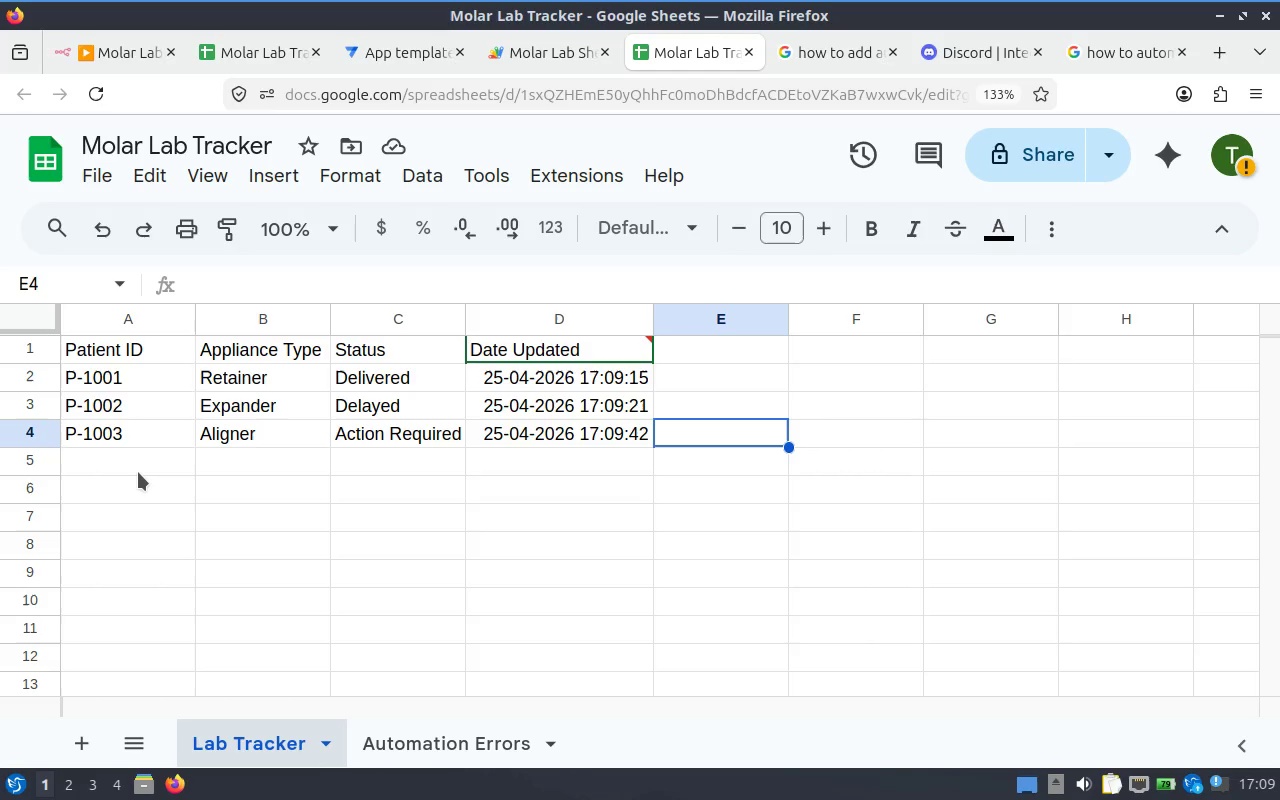 
left_click([529, 453])
 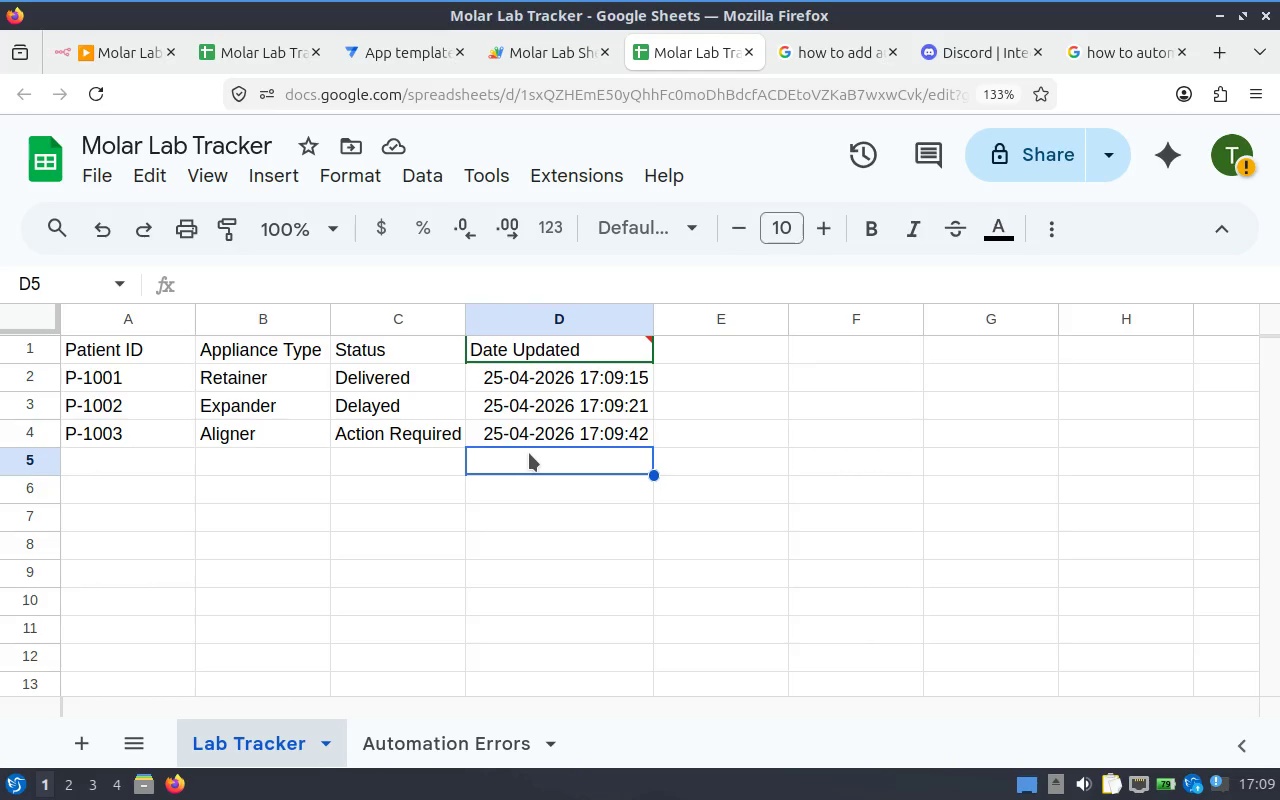 
double_click([529, 453])
 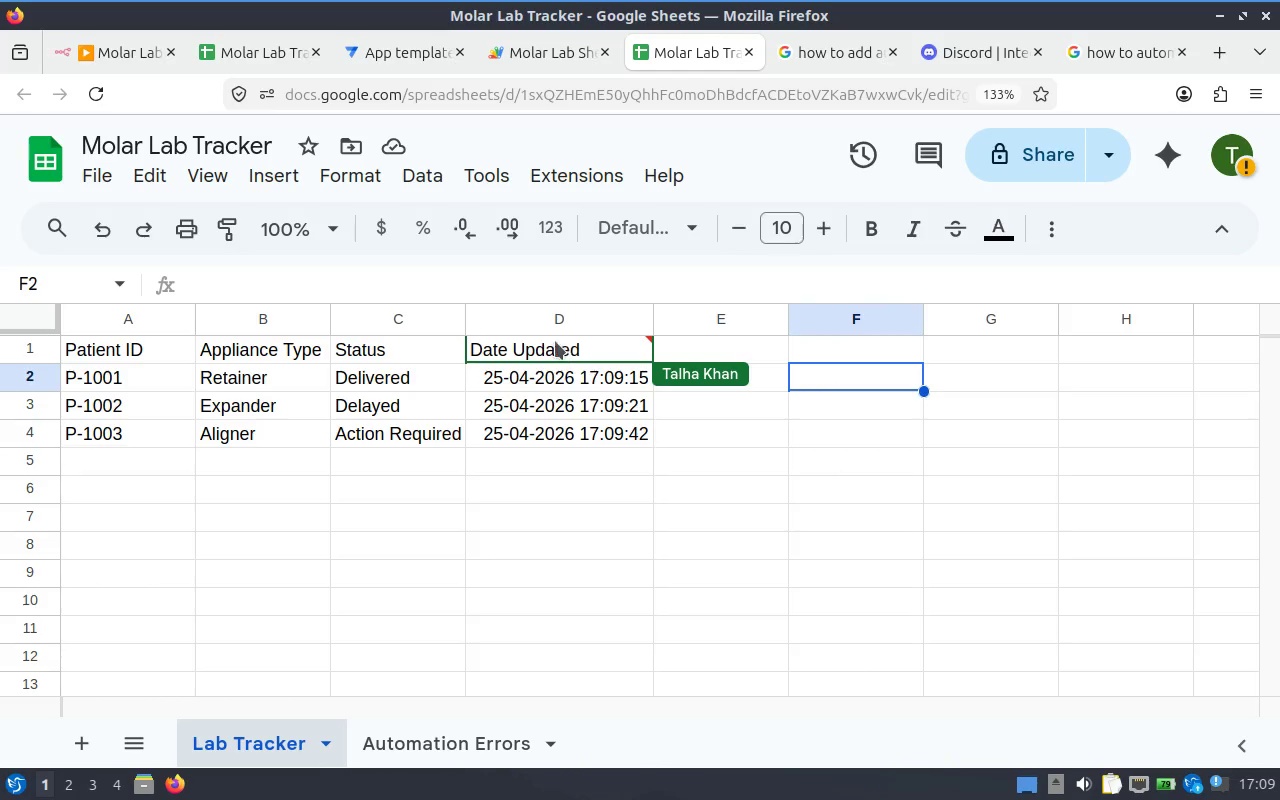 
left_click([584, 322])
 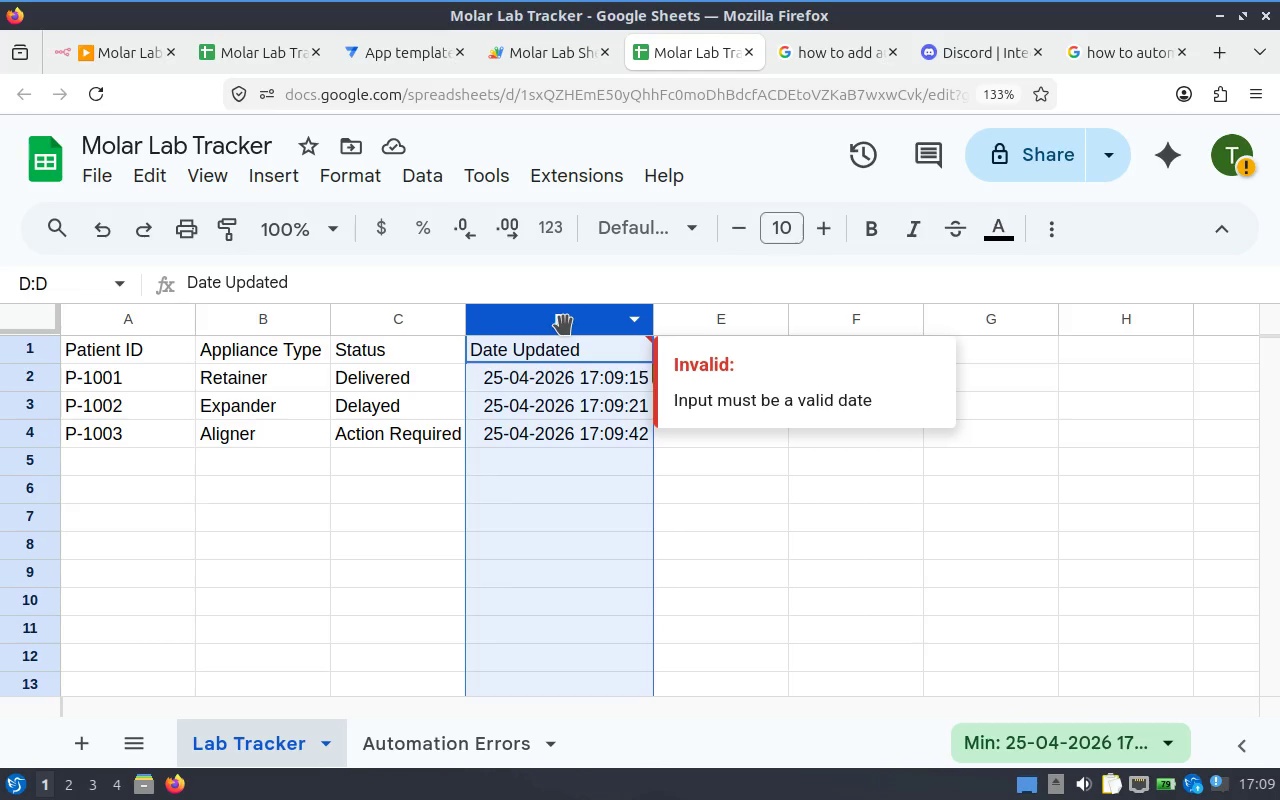 
right_click([565, 325])
 